 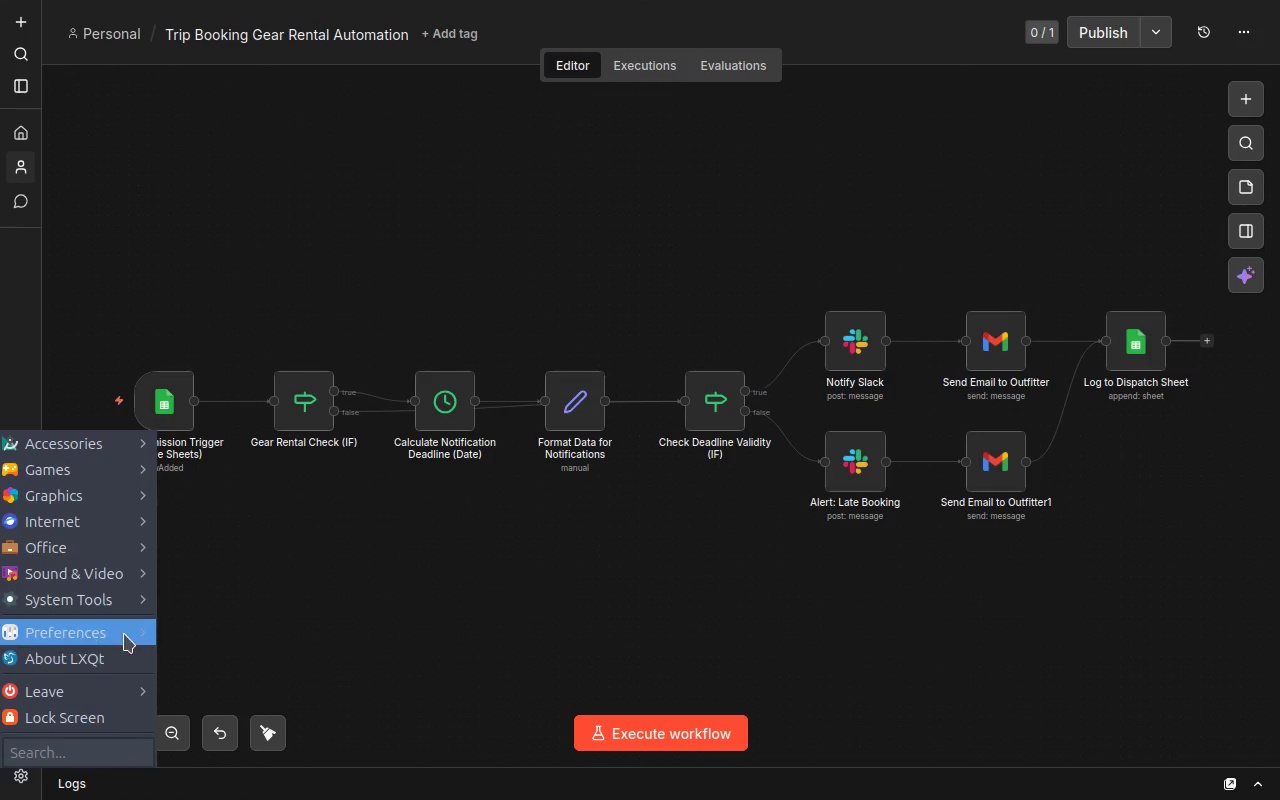 
mouse_move([127, 516])
 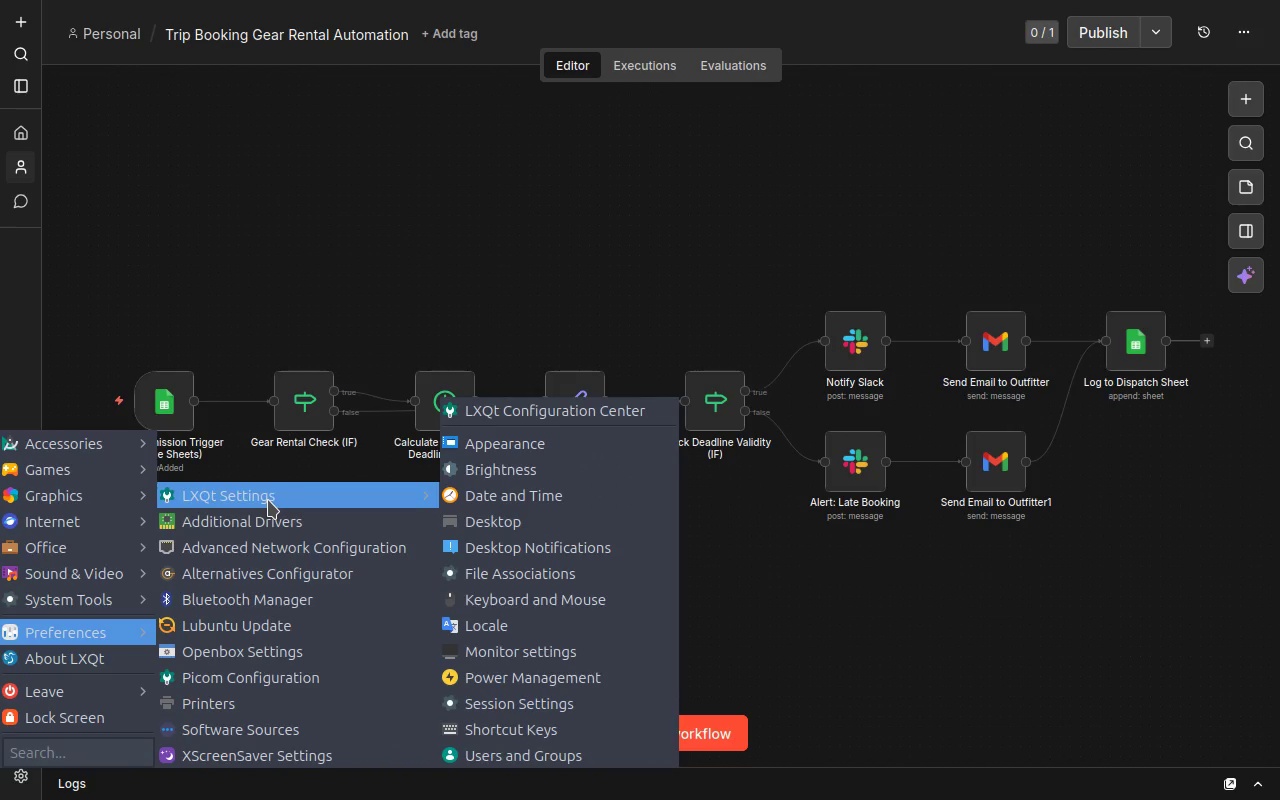 
wait(6.54)
 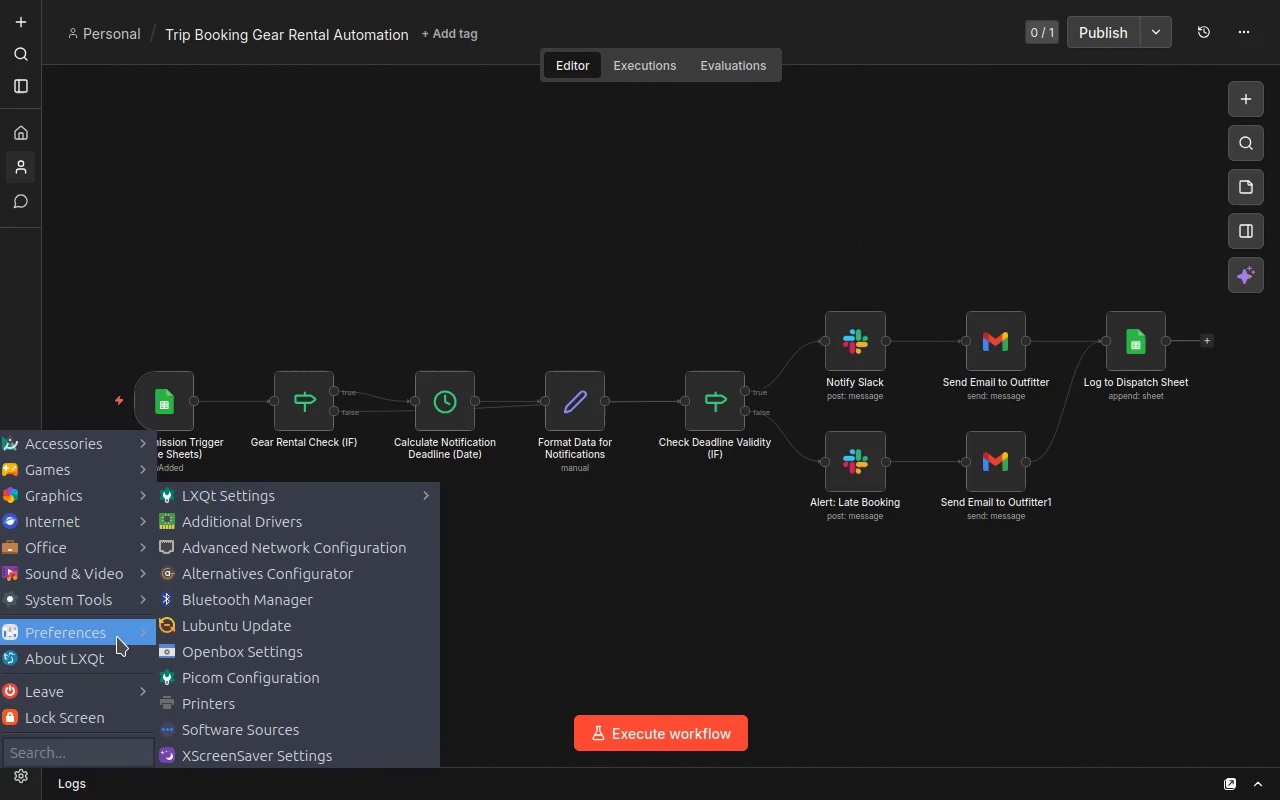 
mouse_move([157, 612])
 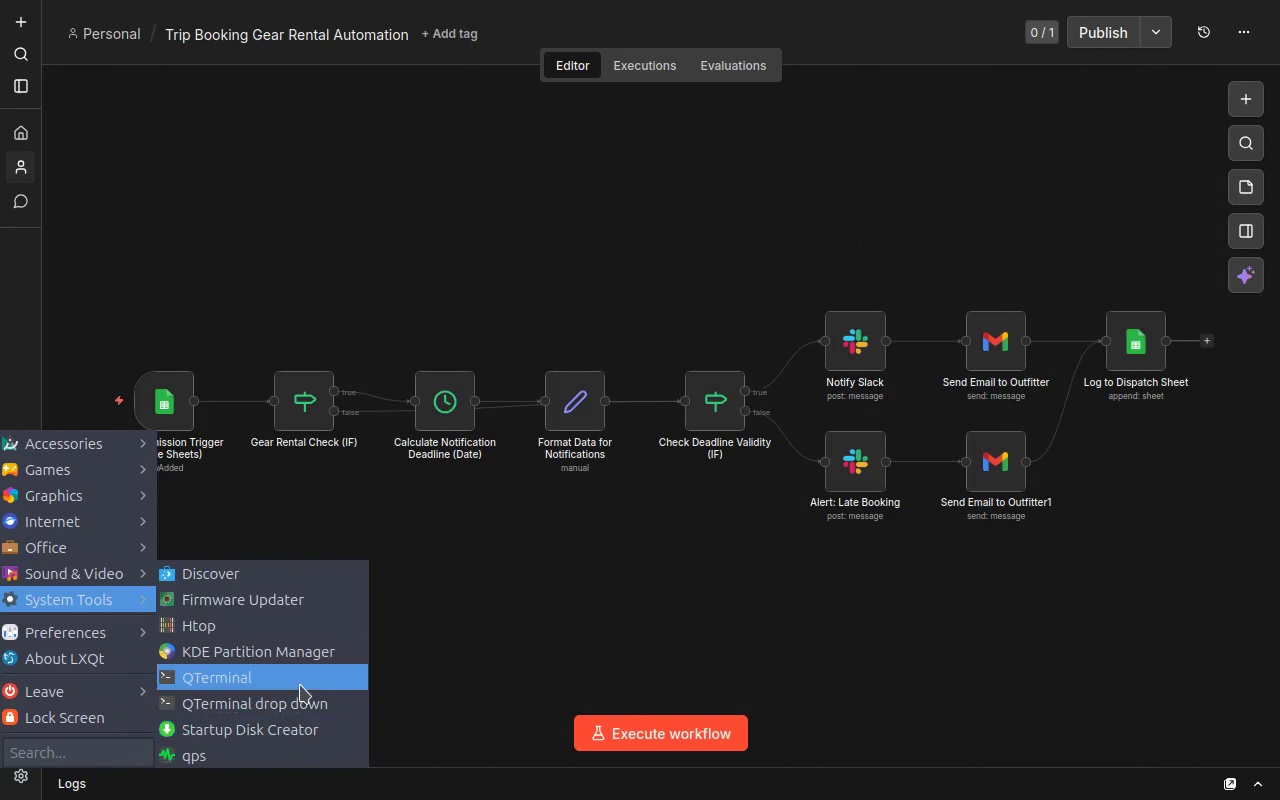 
mouse_move([165, 575])
 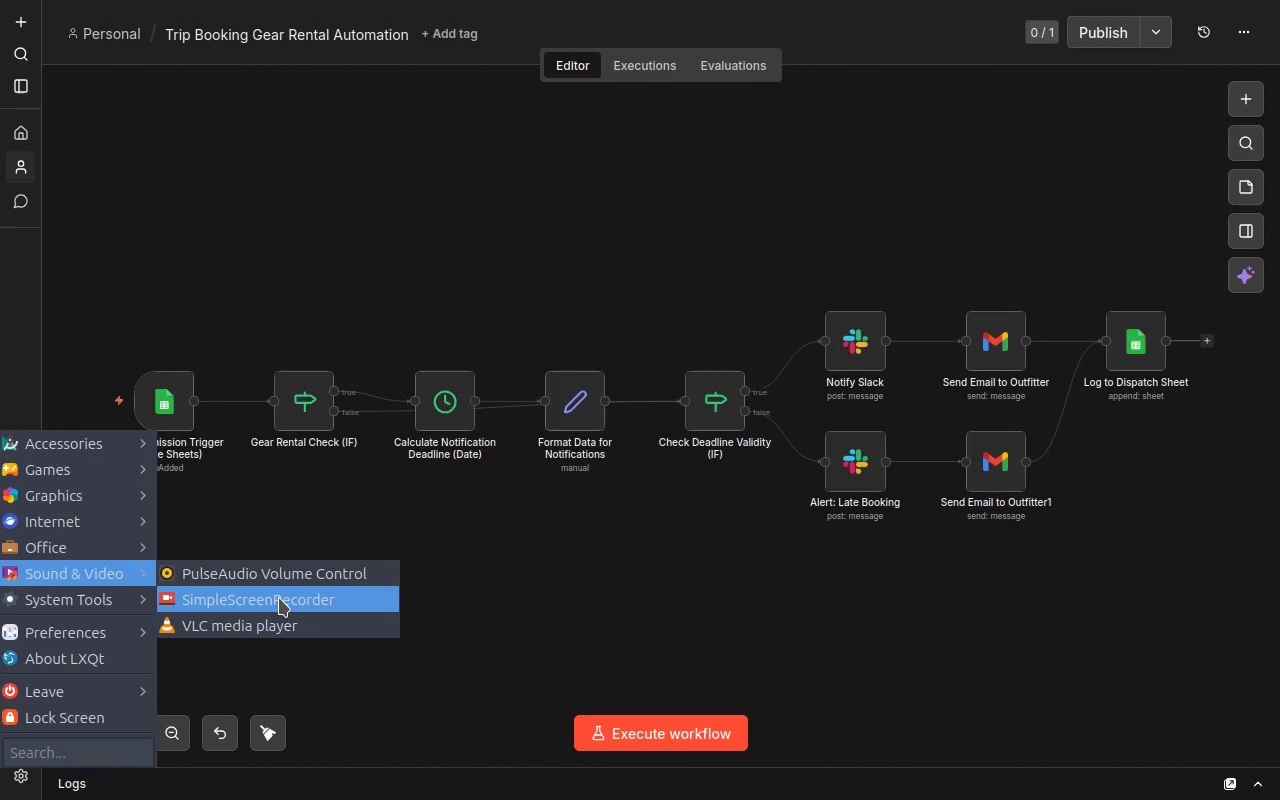 
left_click([279, 598])
 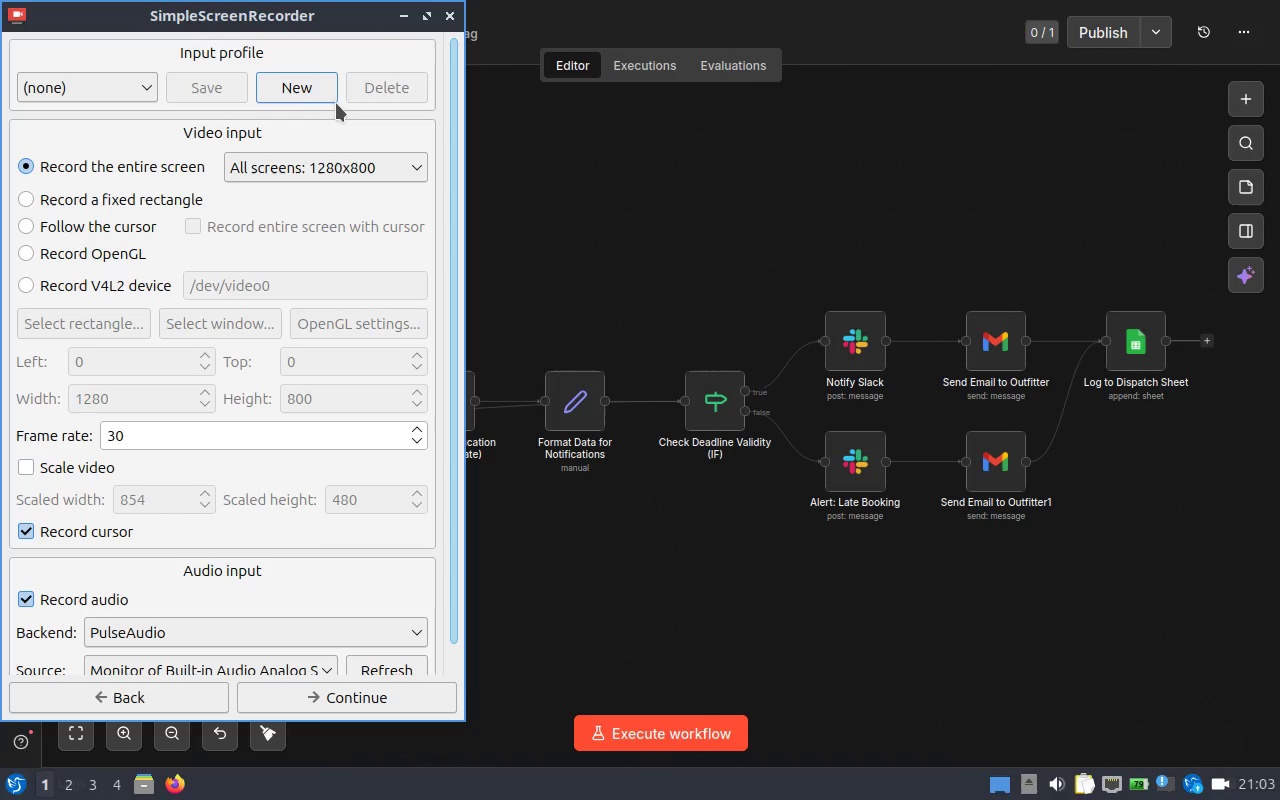 
left_click([305, 85])
 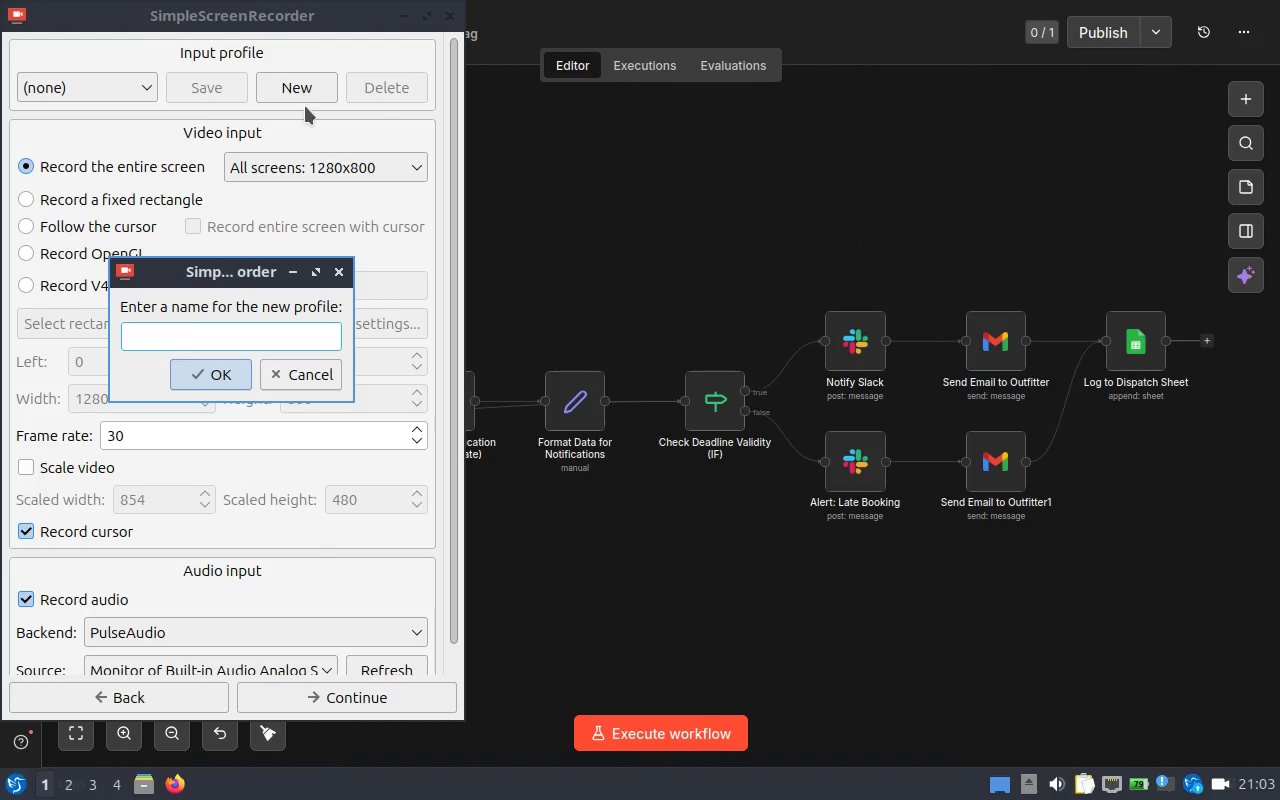 
left_click([303, 138])
 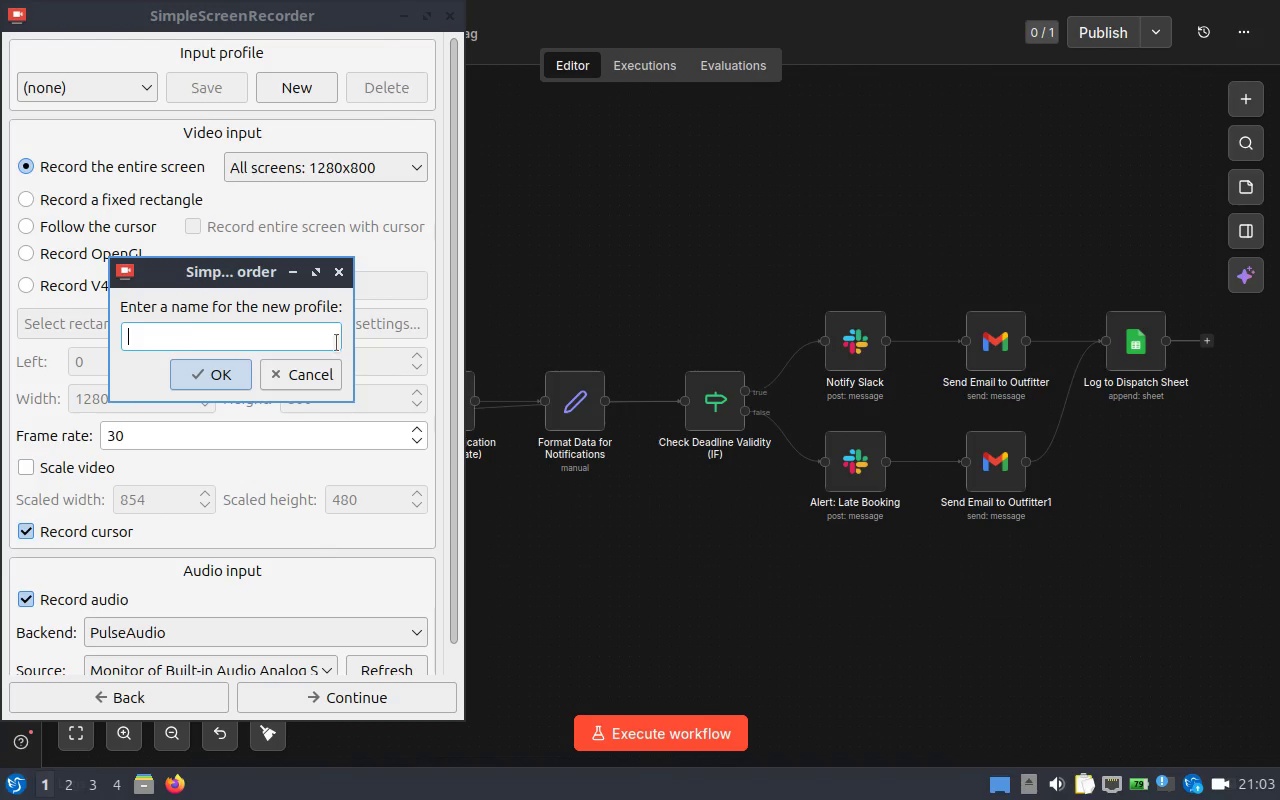 
left_click([311, 384])
 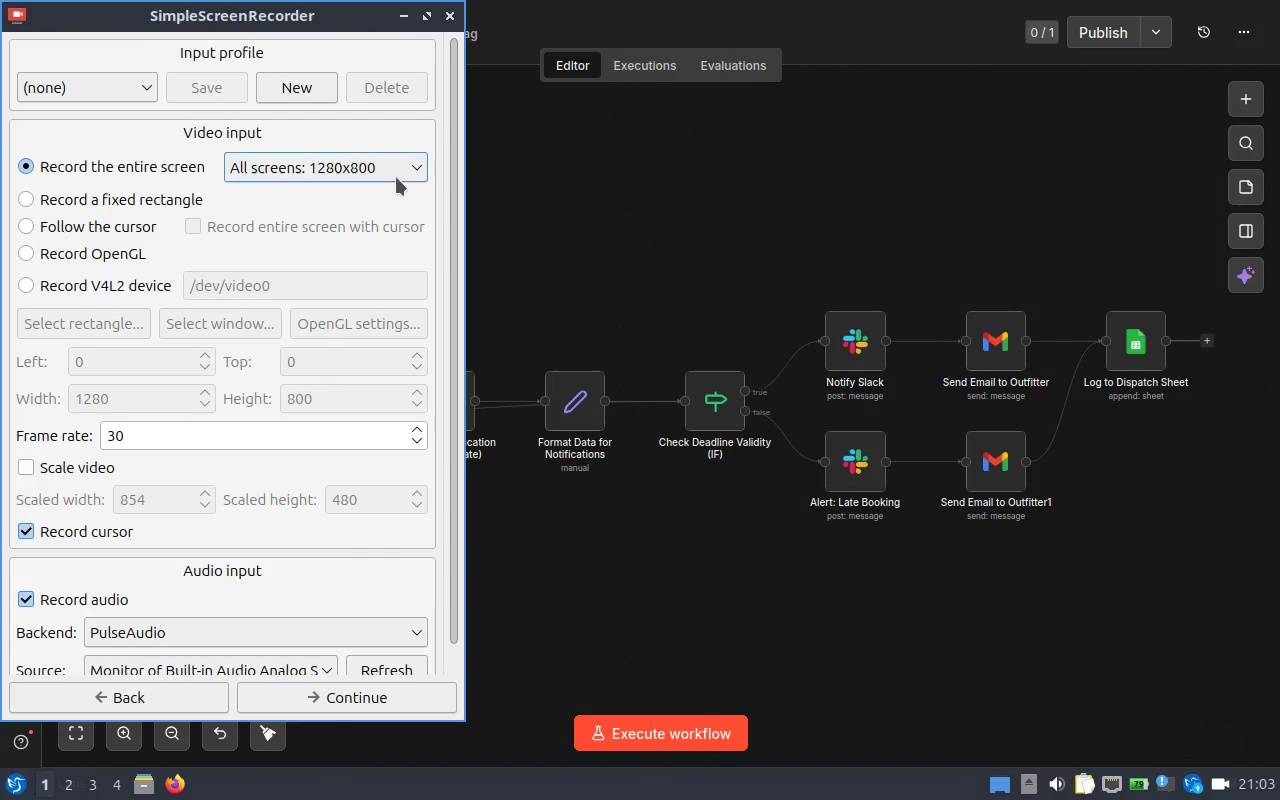 
left_click([396, 174])
 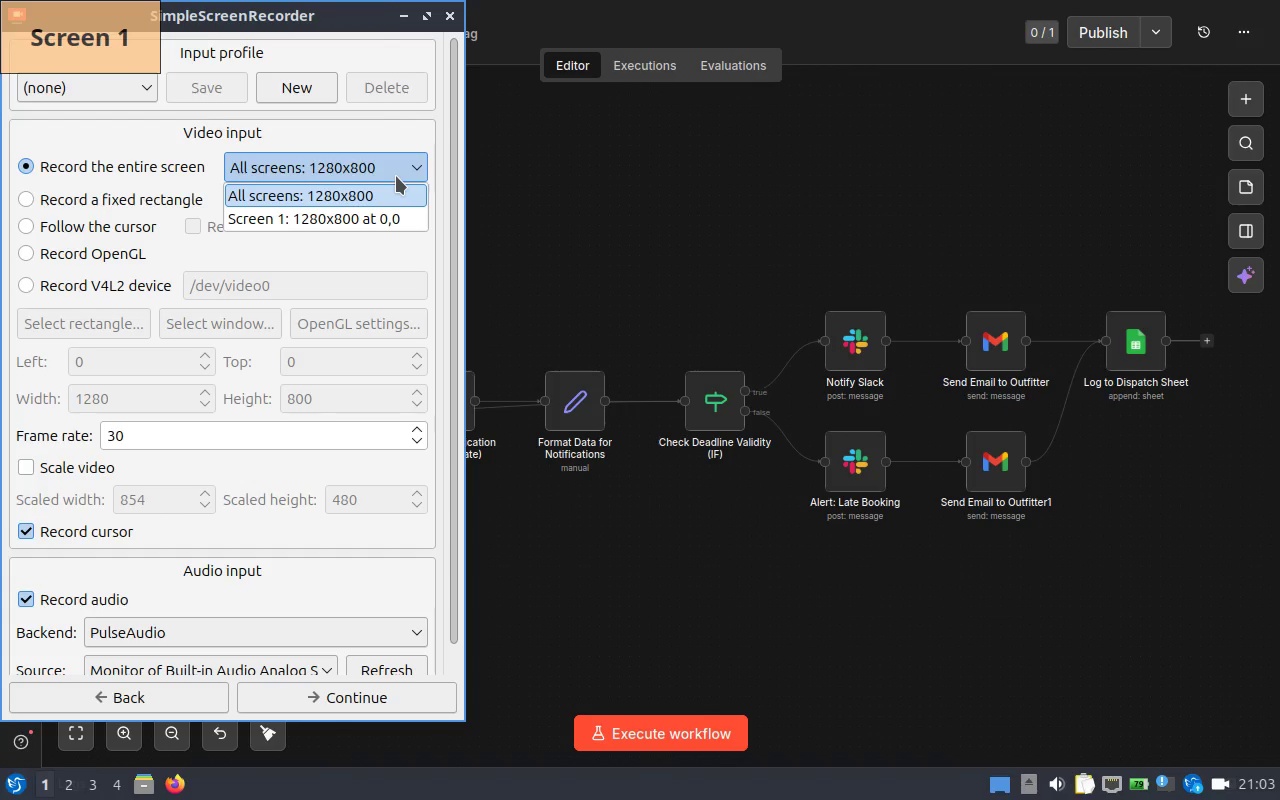 
left_click([396, 176])
 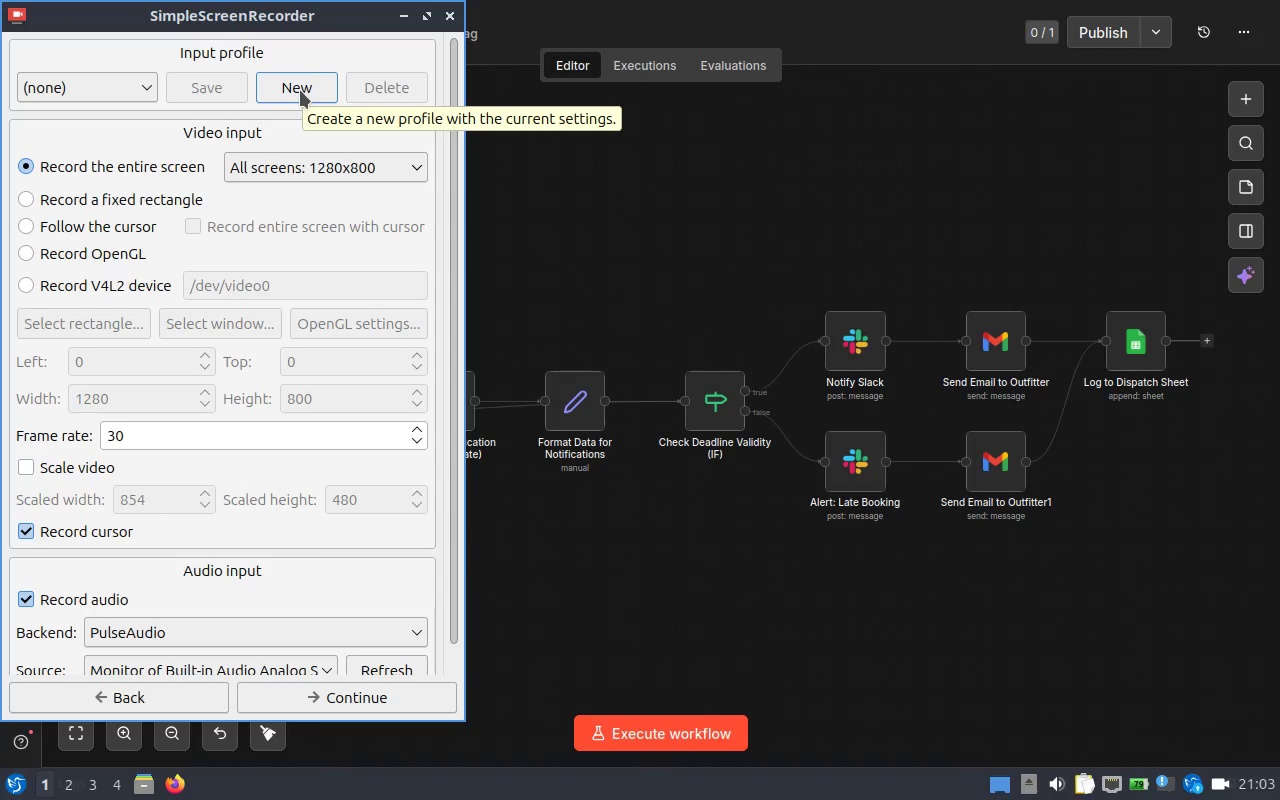 
left_click([371, 700])
 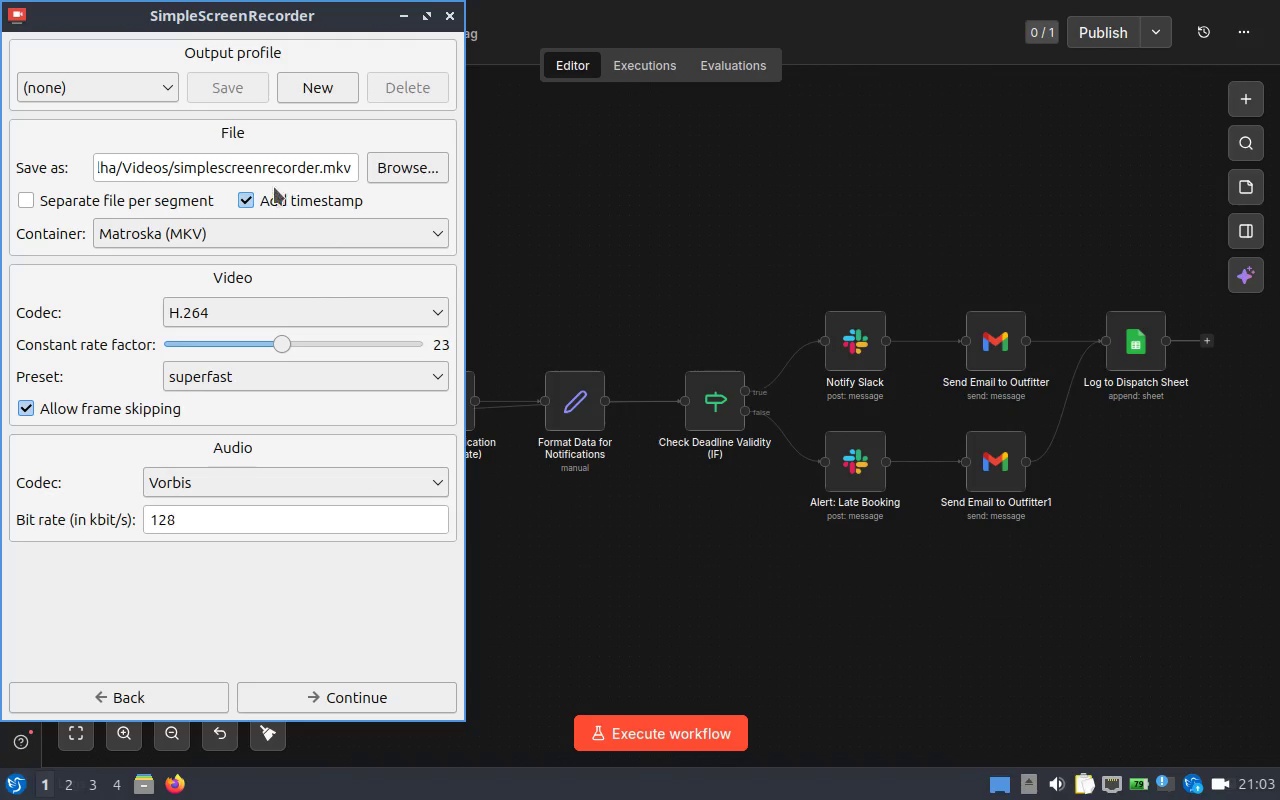 
left_click([140, 91])
 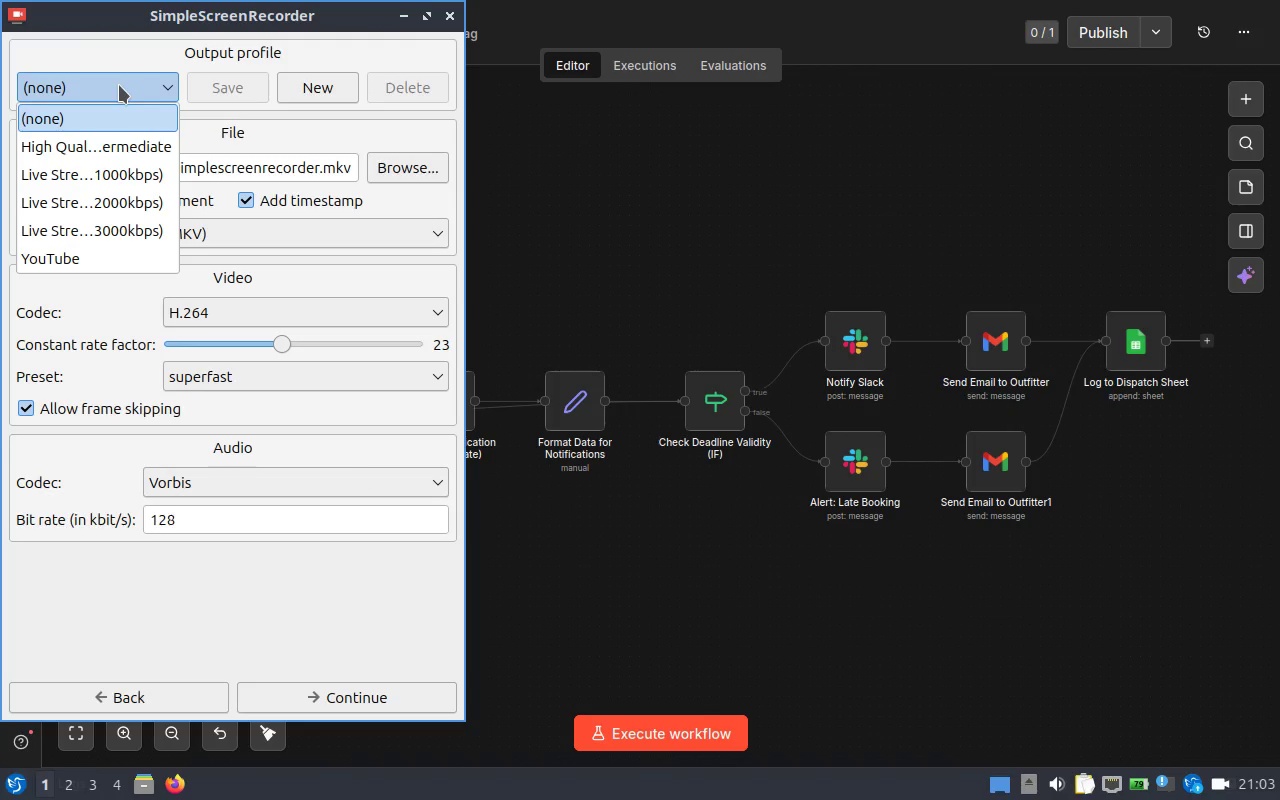 
left_click([119, 85])
 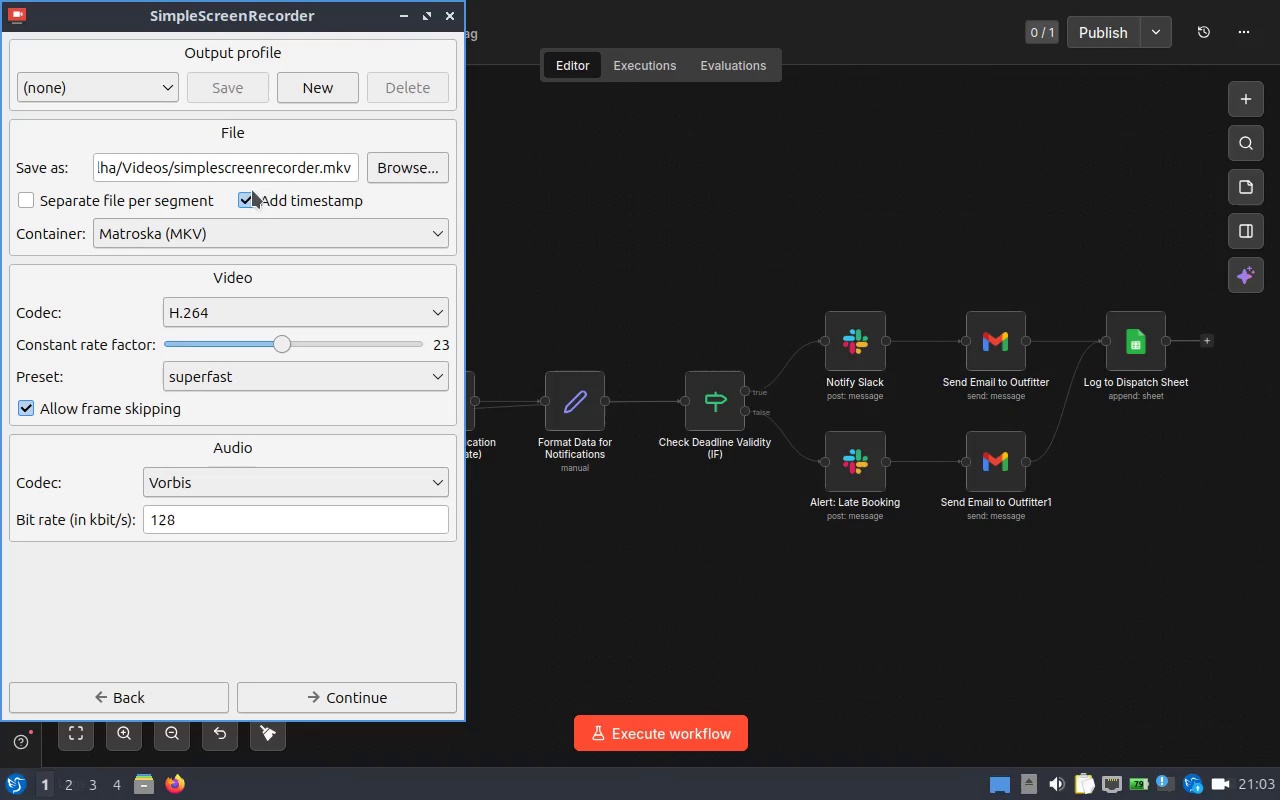 
left_click([276, 243])
 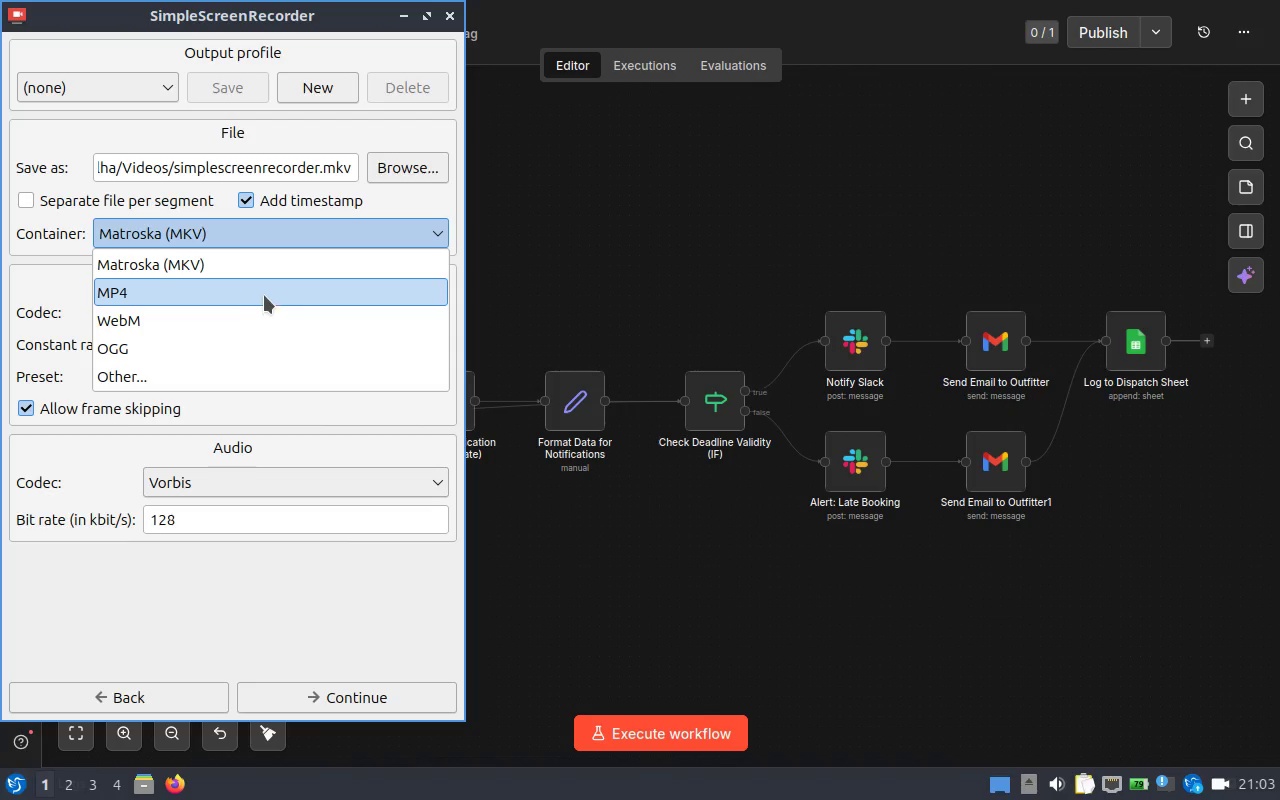 
left_click([294, 232])
 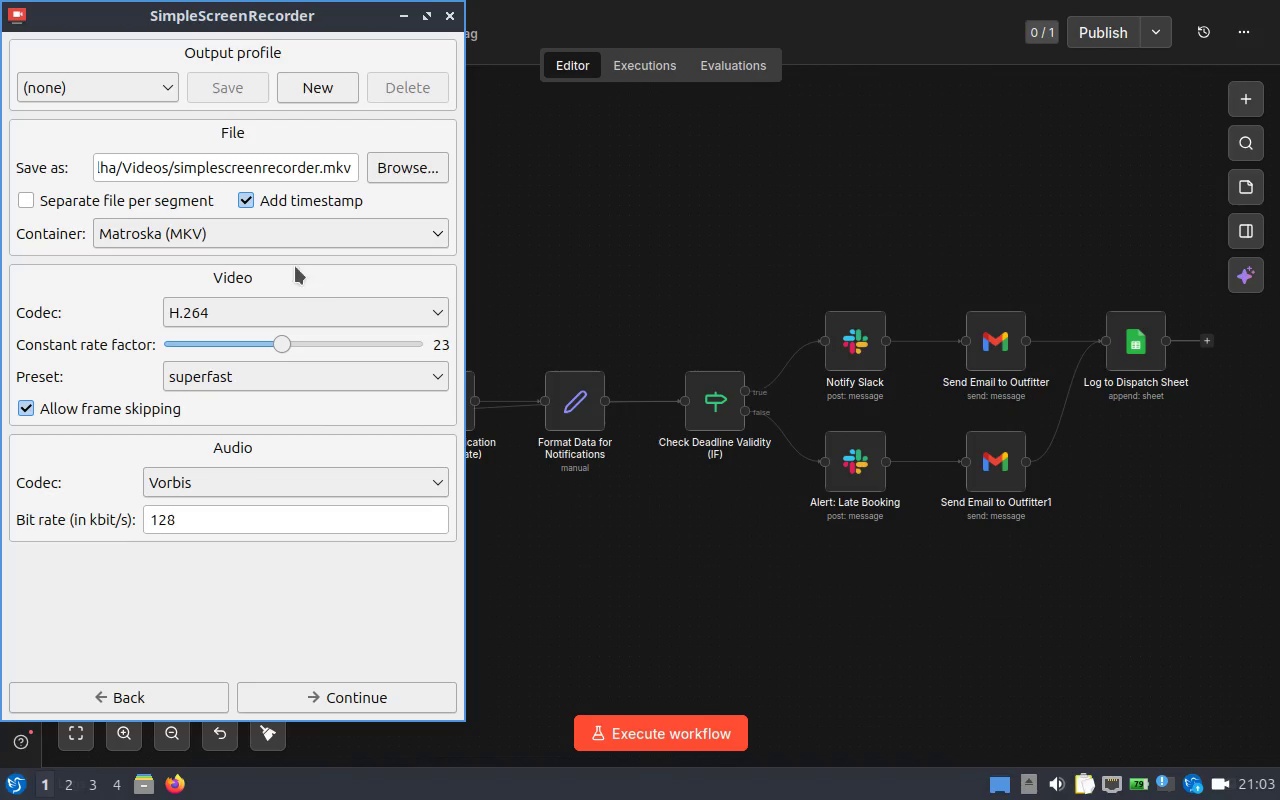 
left_click([220, 234])
 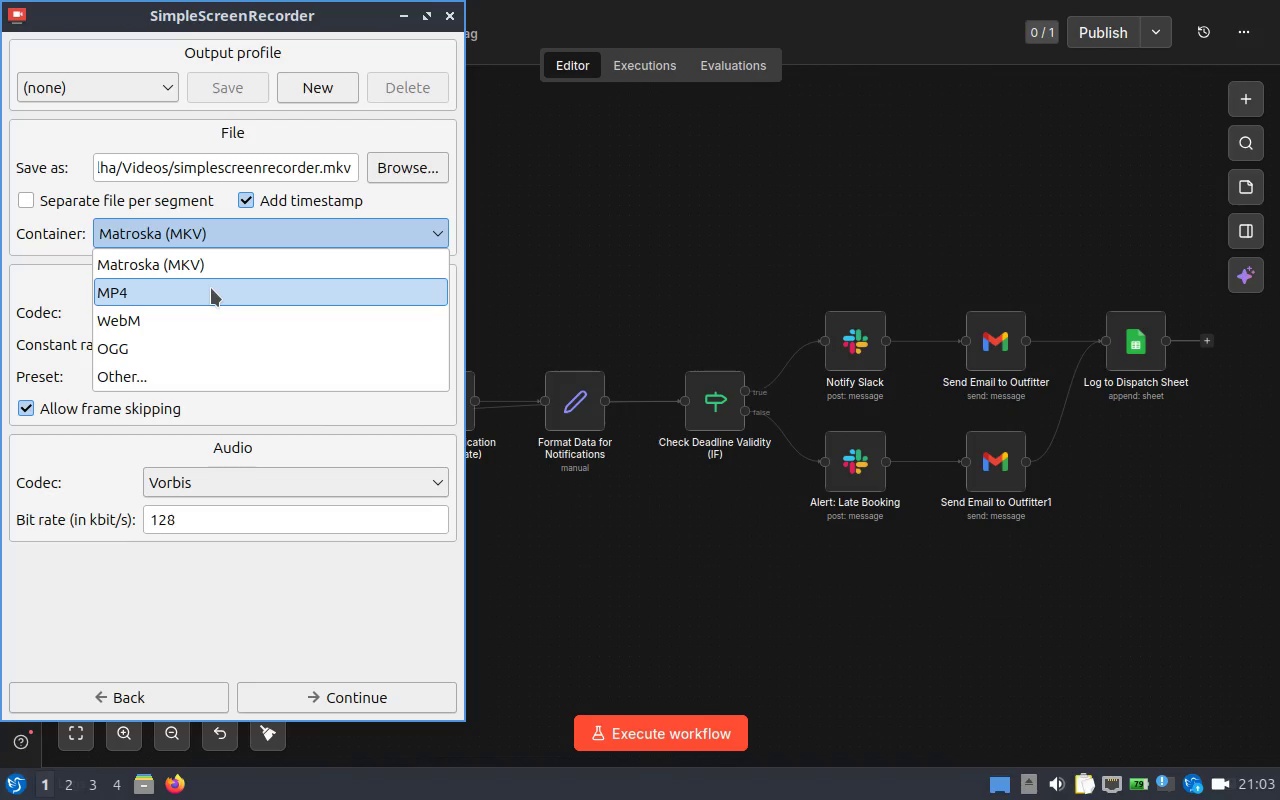 
left_click([243, 231])
 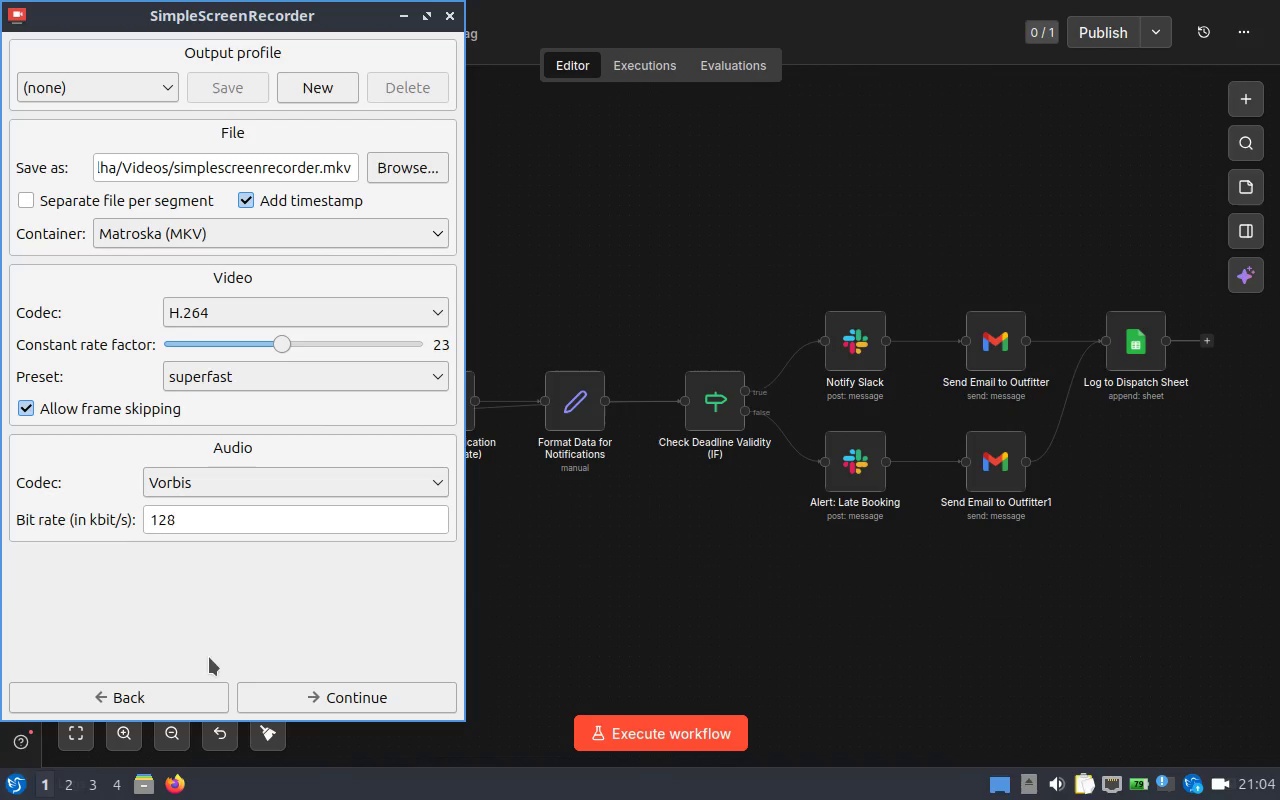 
wait(5.87)
 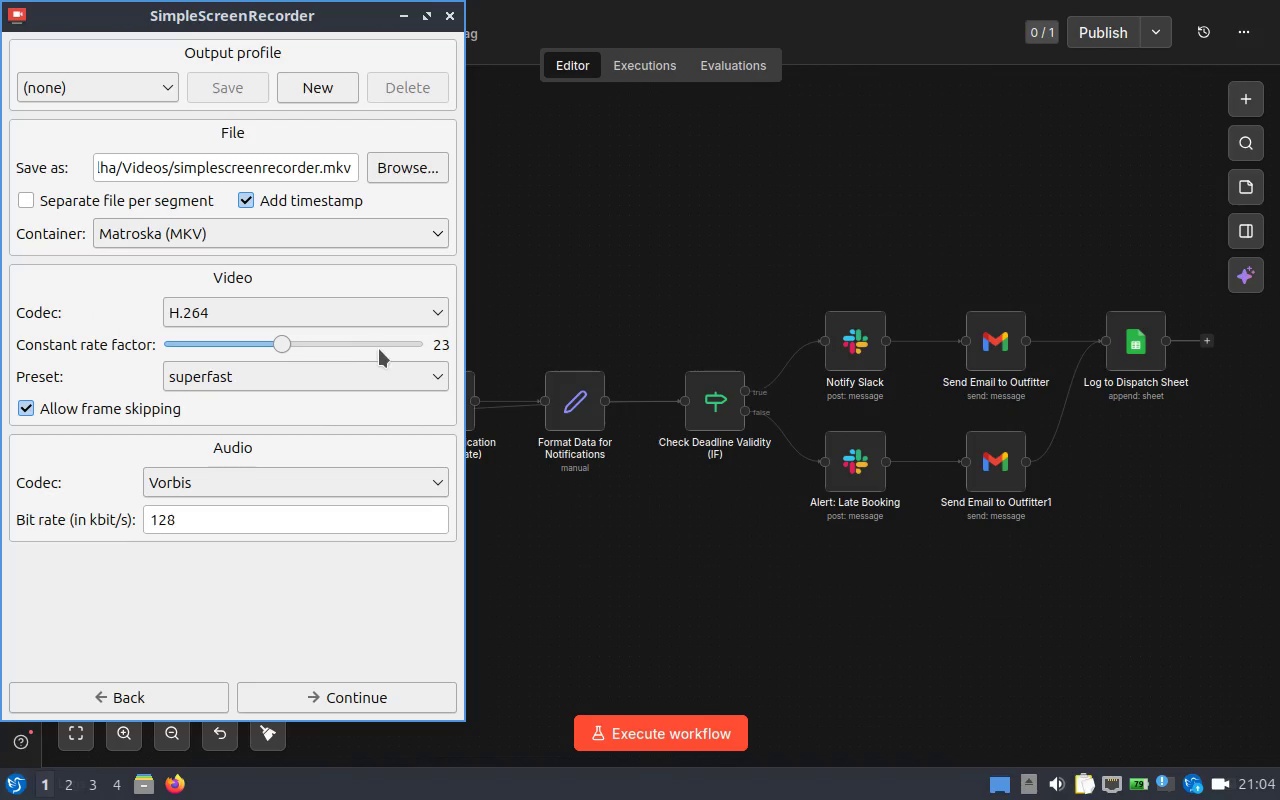 
left_click([133, 716])
 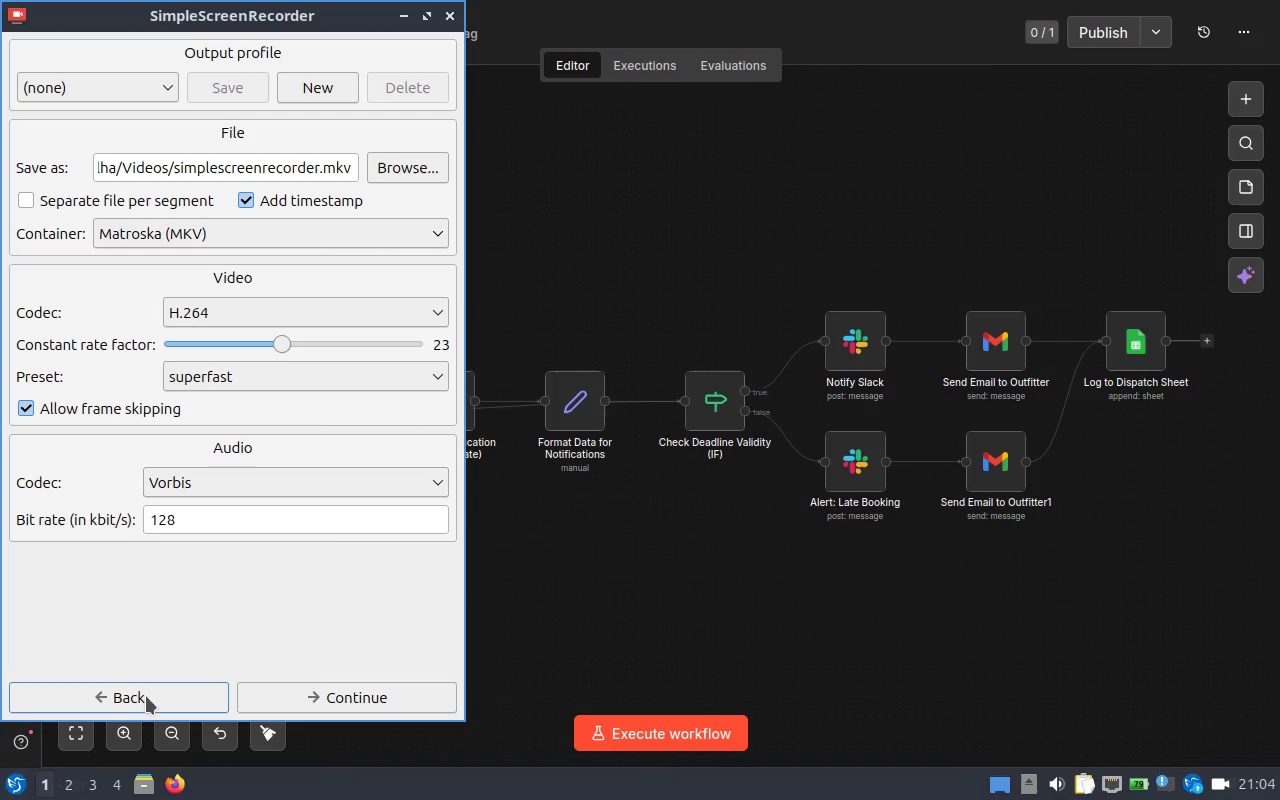 
left_click([147, 695])
 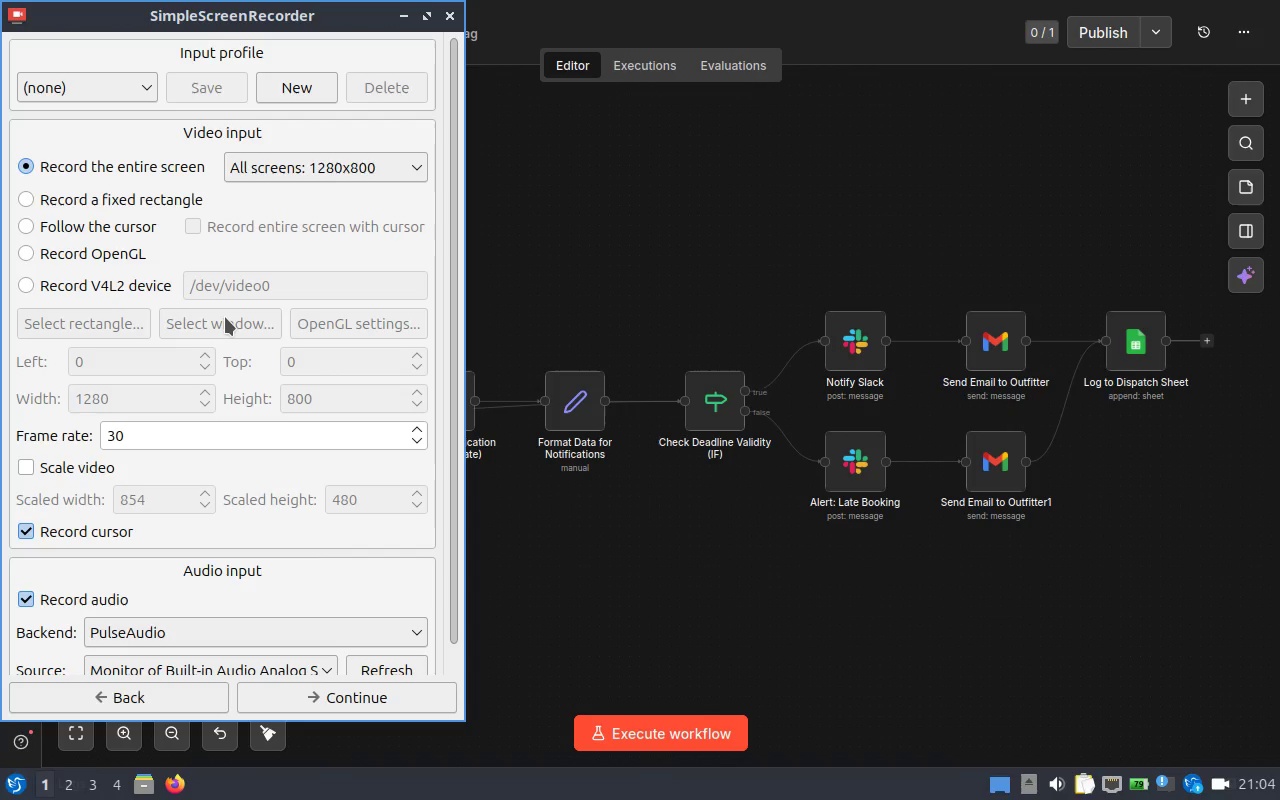 
scroll: coordinate [281, 528], scroll_direction: down, amount: 10.0
 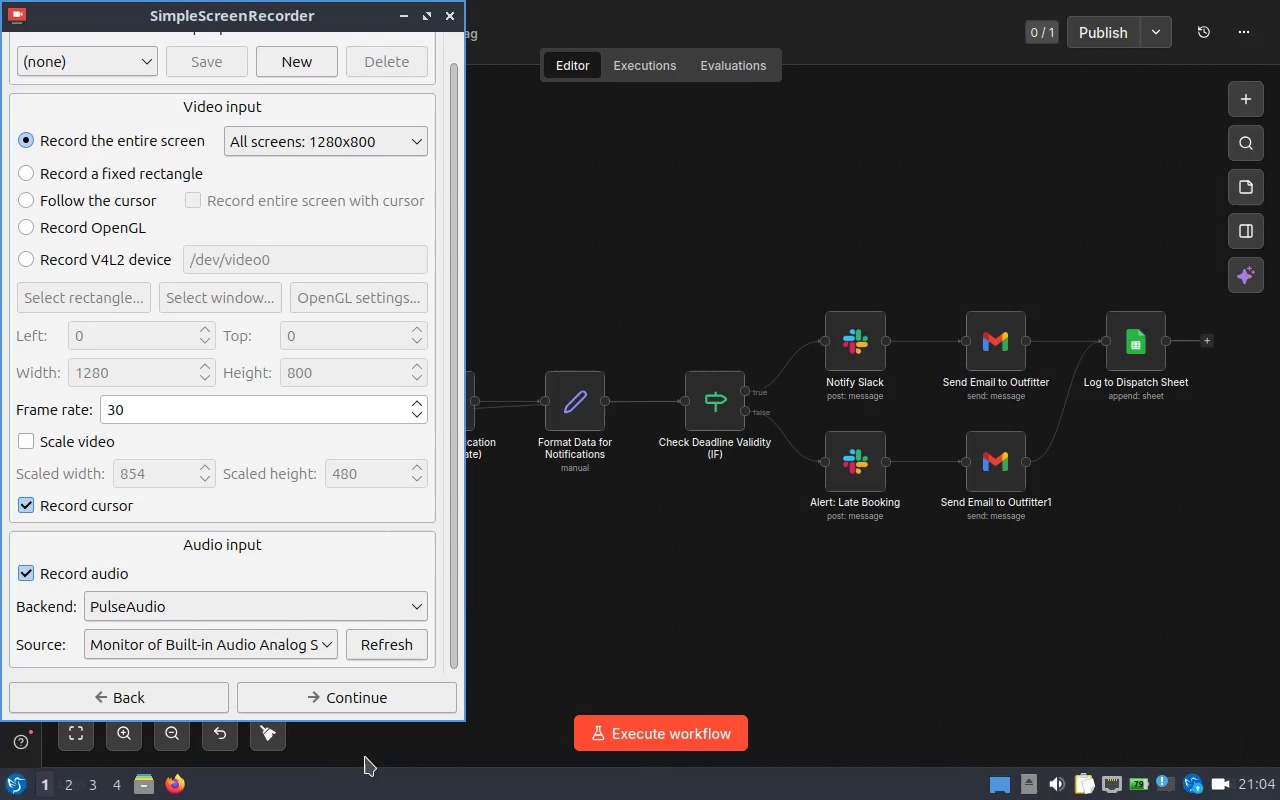 
scroll: coordinate [242, 186], scroll_direction: up, amount: 1.0
 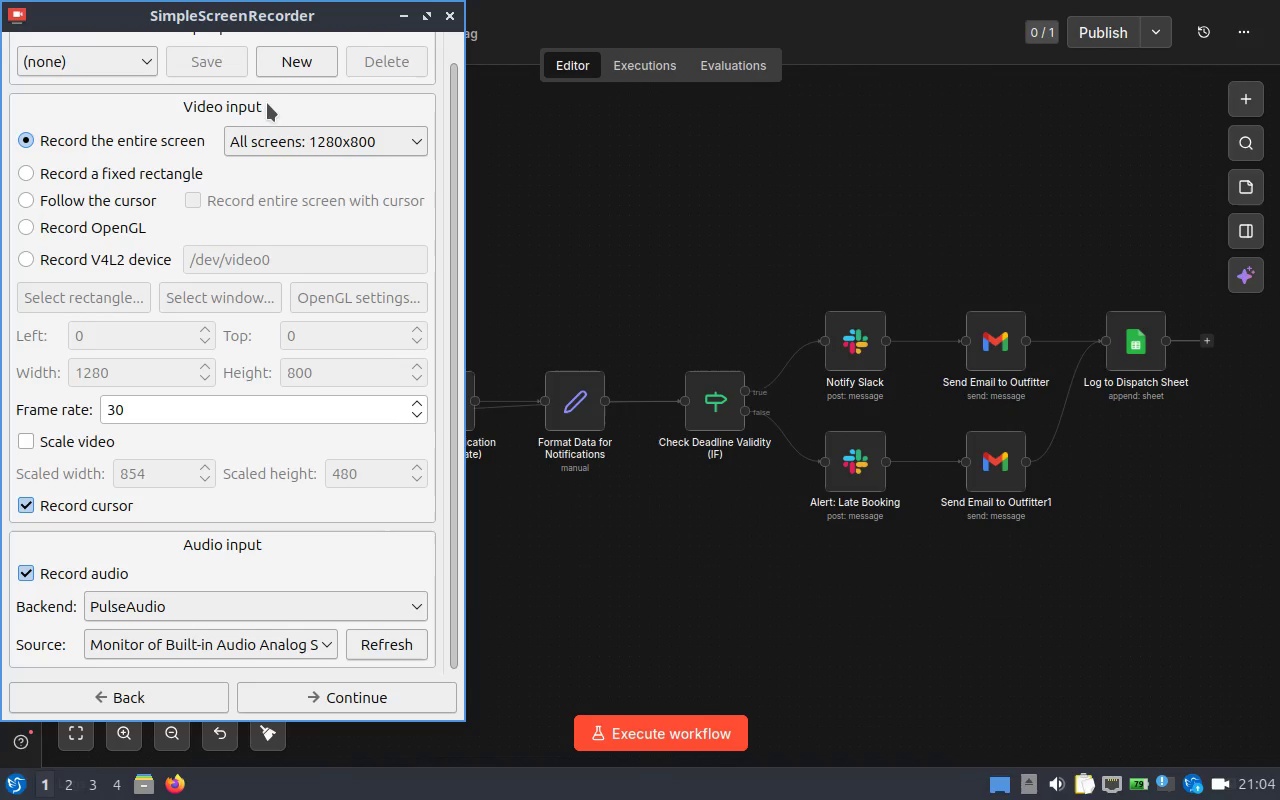 
left_click([315, 64])
 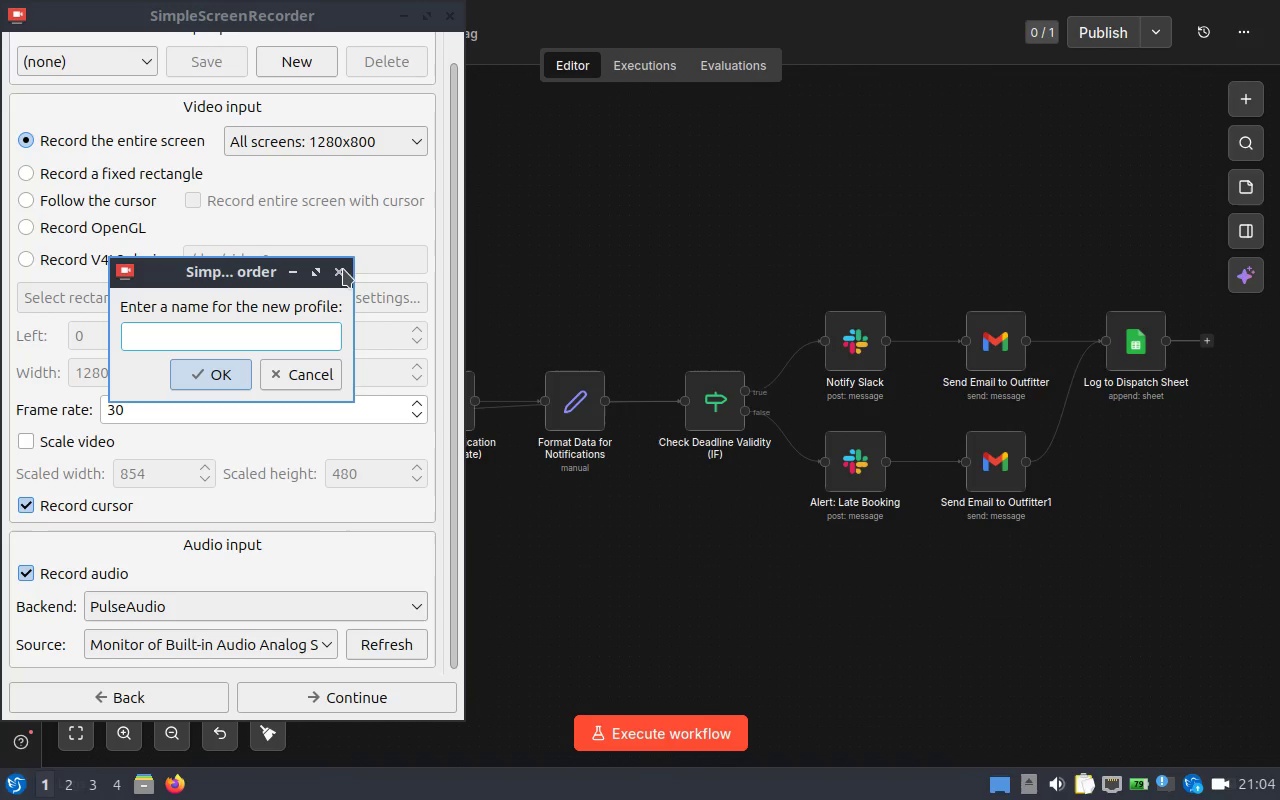 
left_click([344, 269])
 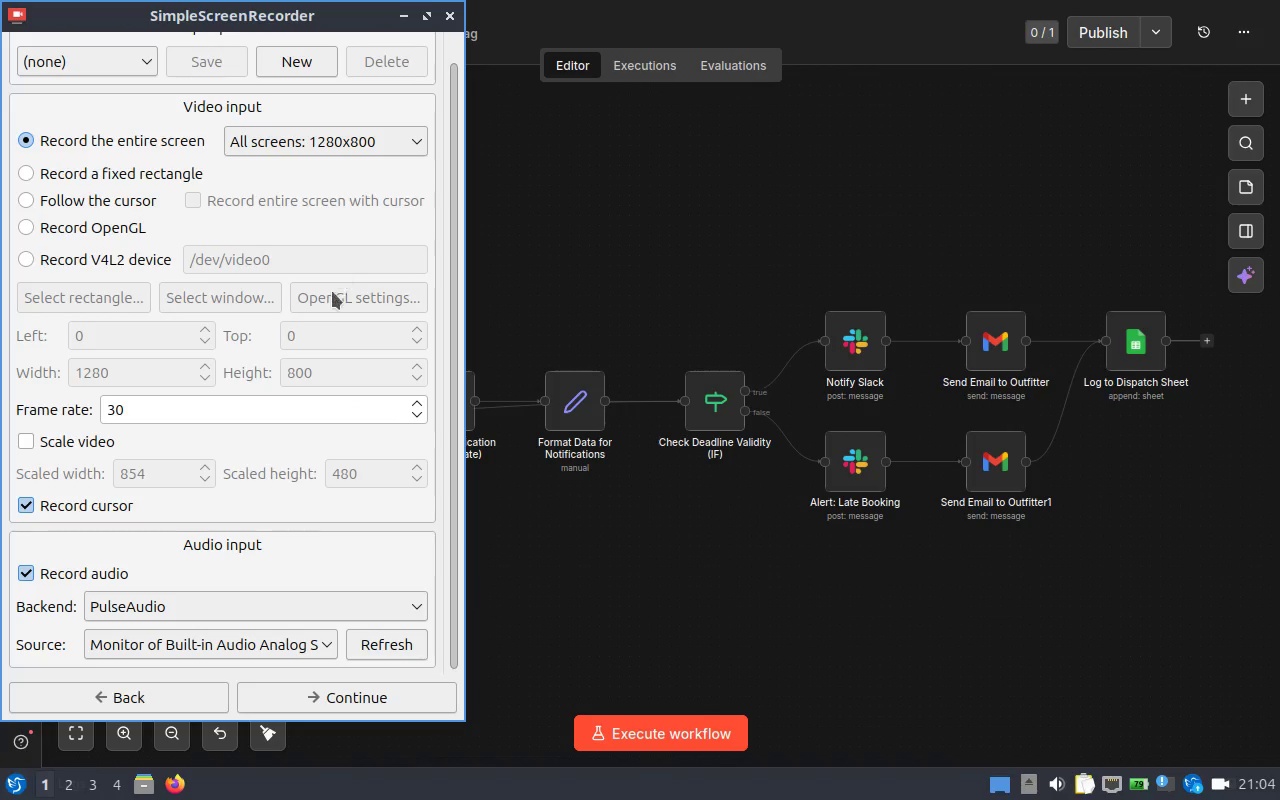 
scroll: coordinate [313, 421], scroll_direction: down, amount: 3.0
 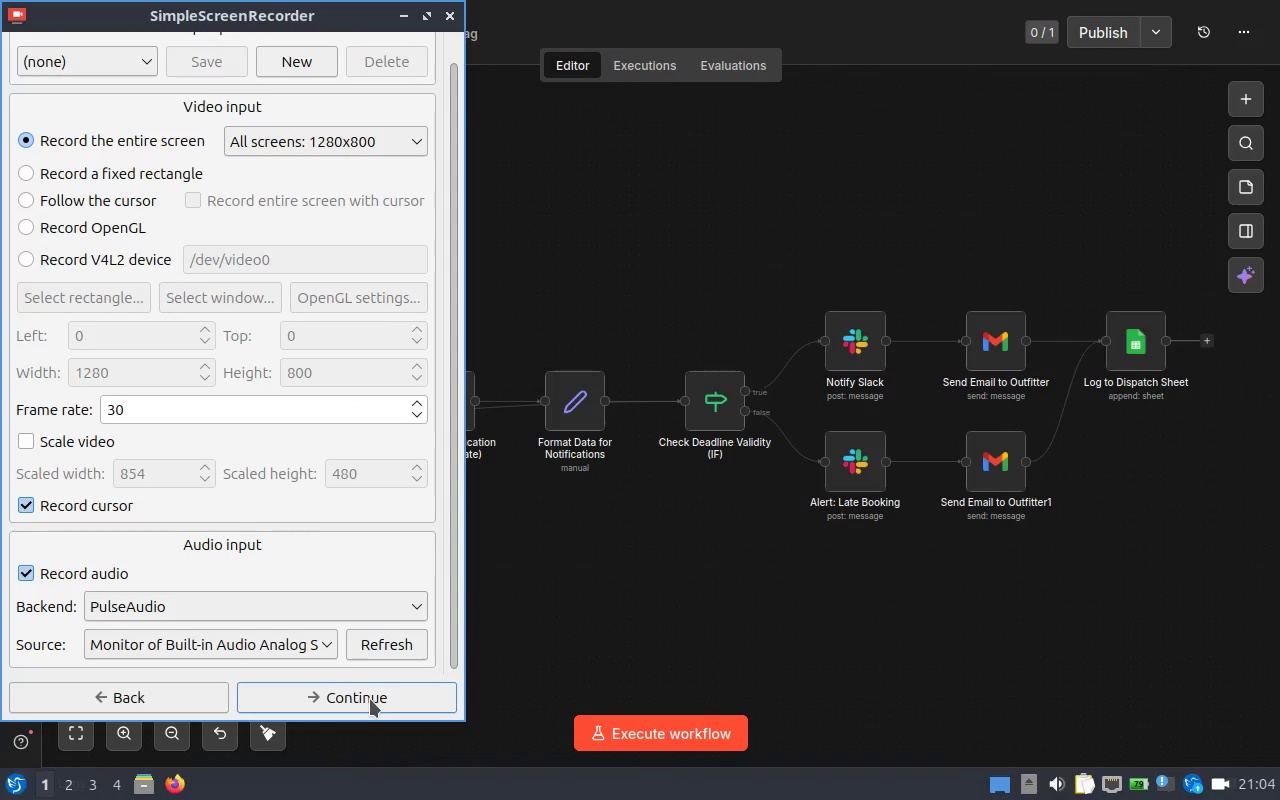 
left_click([61, 569])
 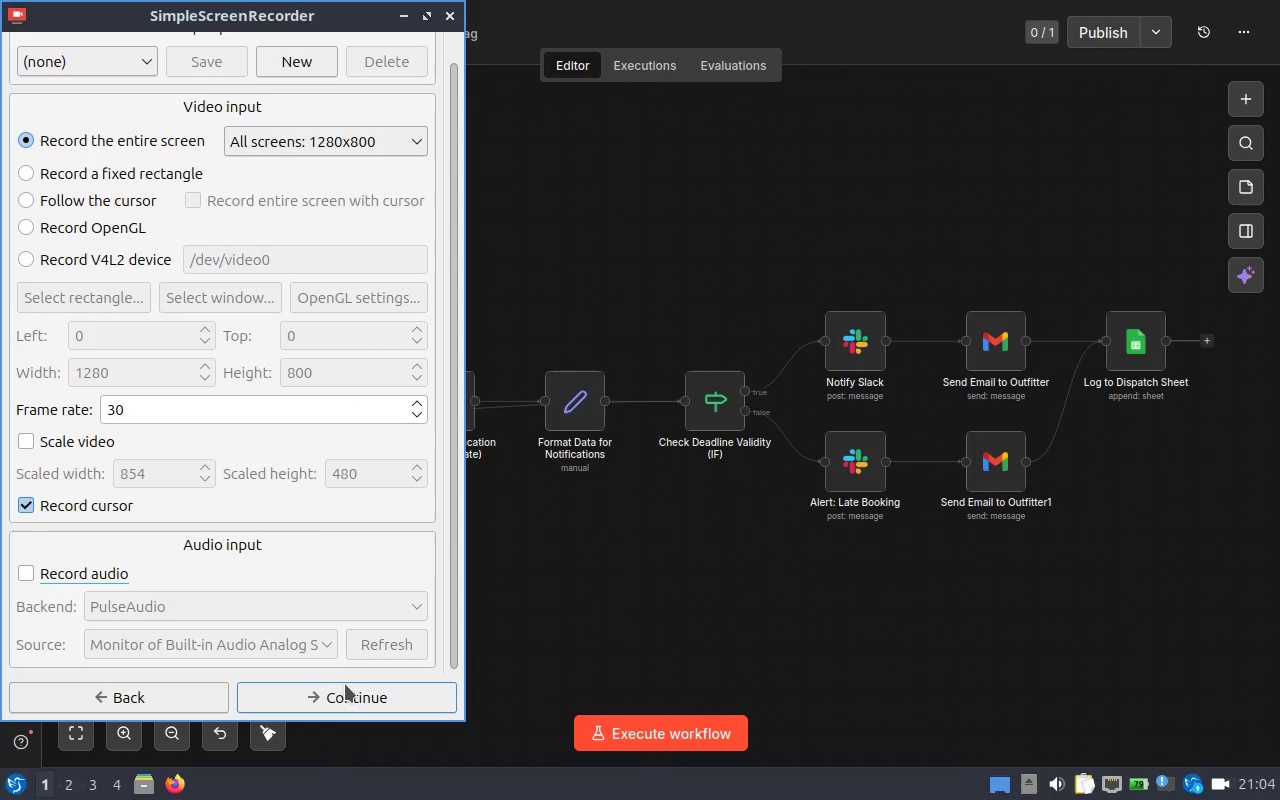 
left_click([368, 694])
 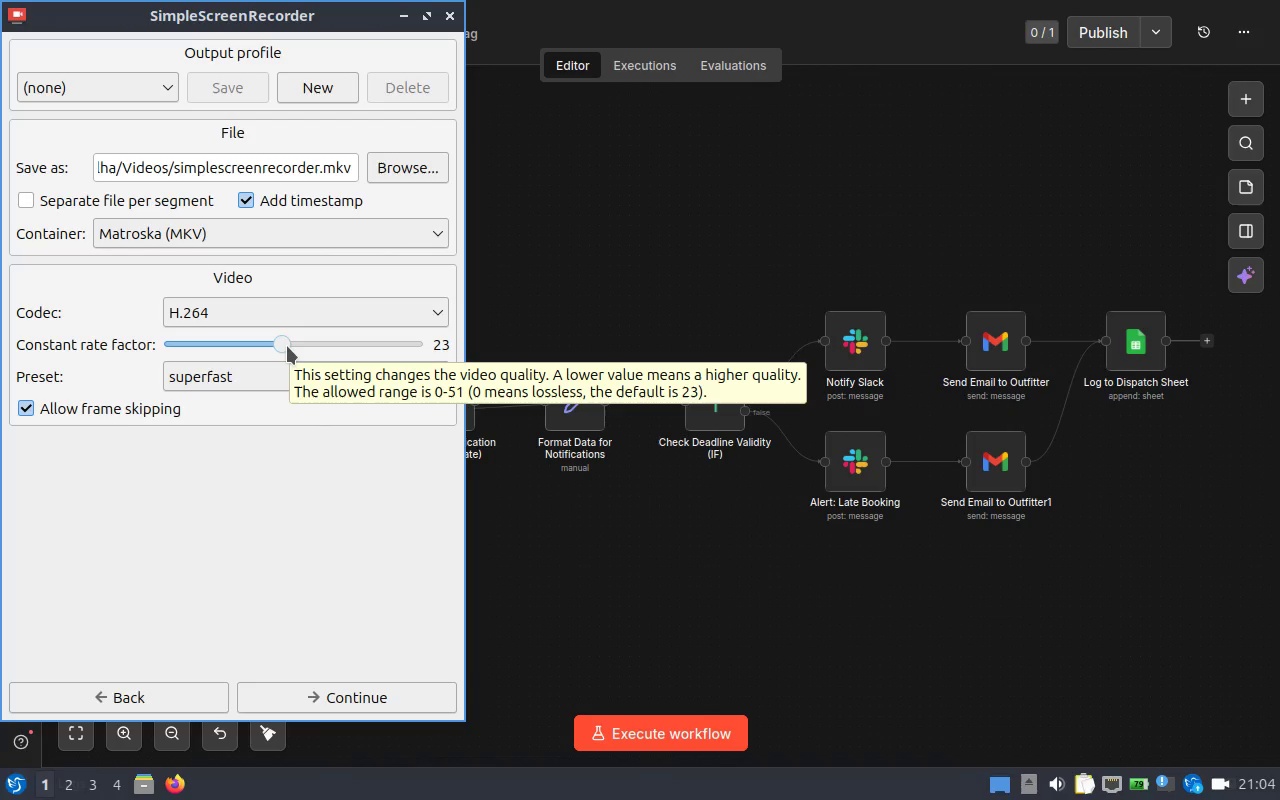 
wait(16.59)
 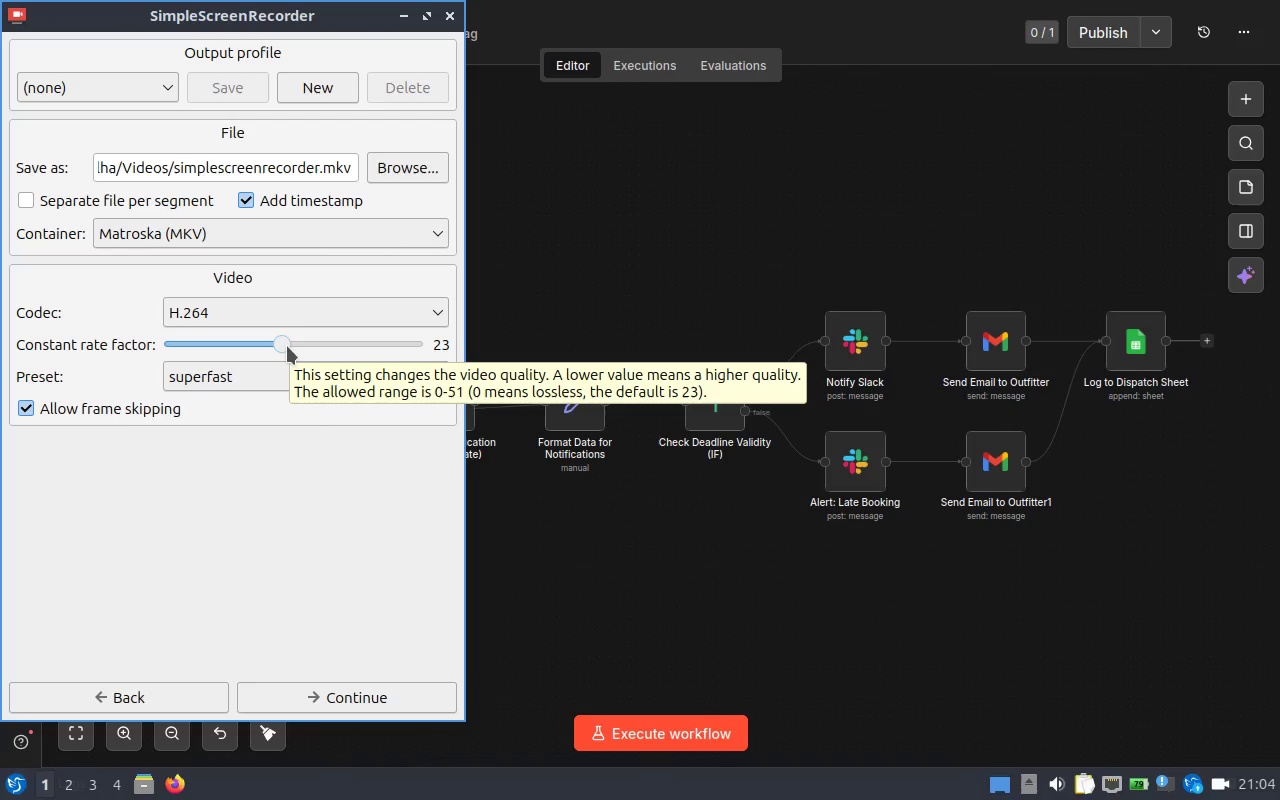 
left_click([321, 318])
 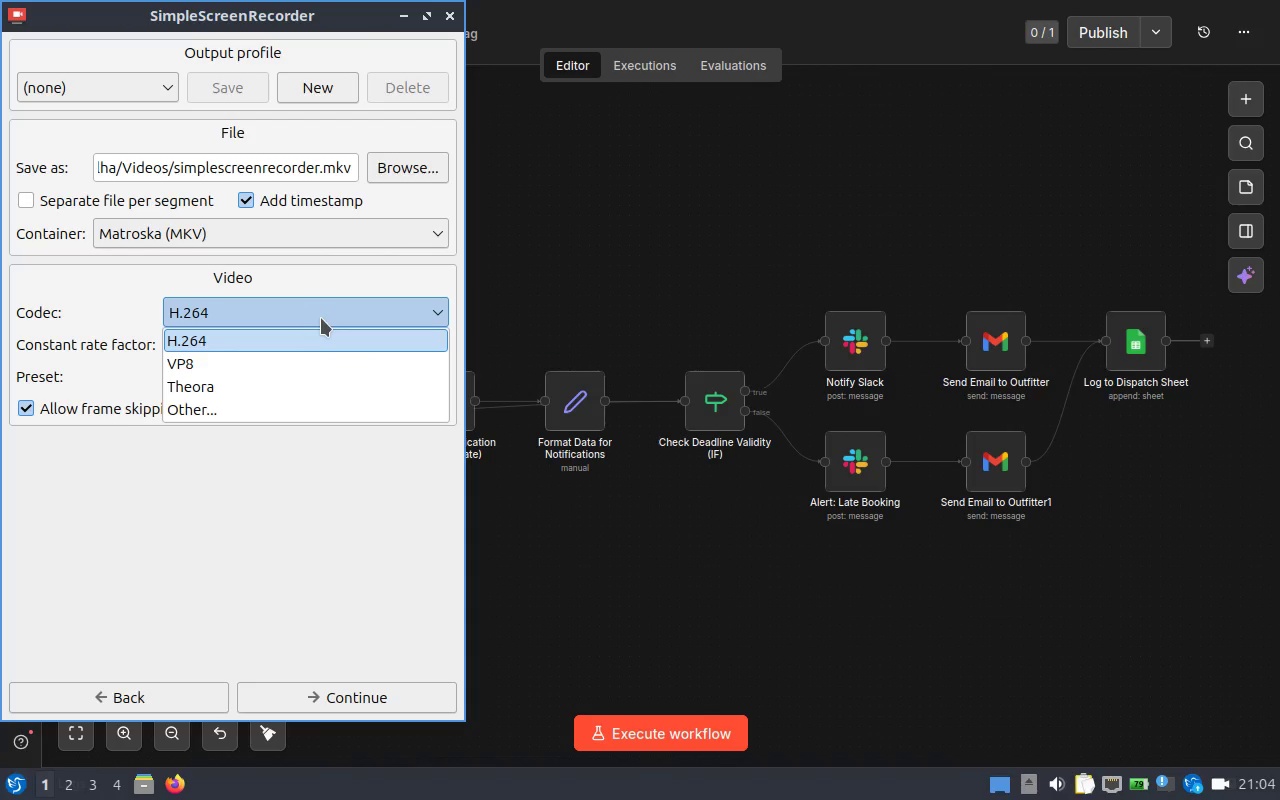 
left_click([321, 318])
 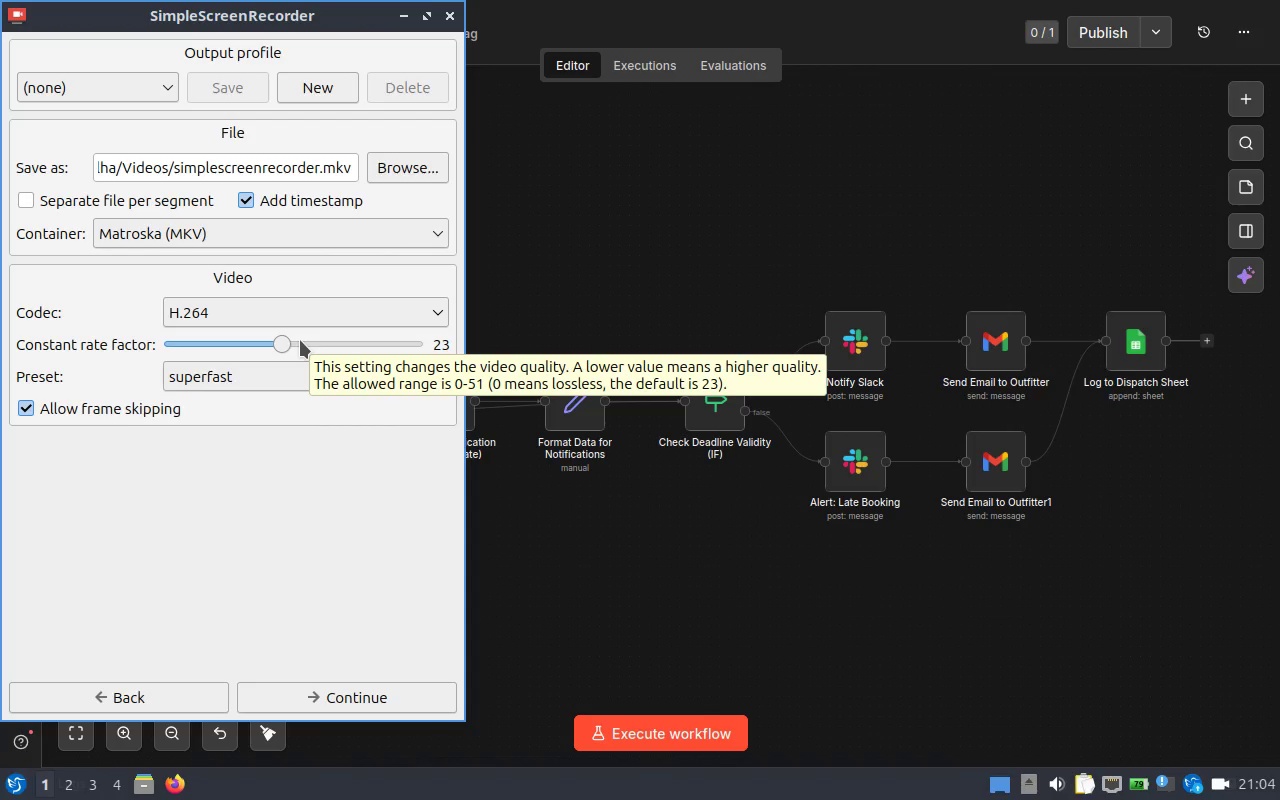 
left_click([293, 364])
 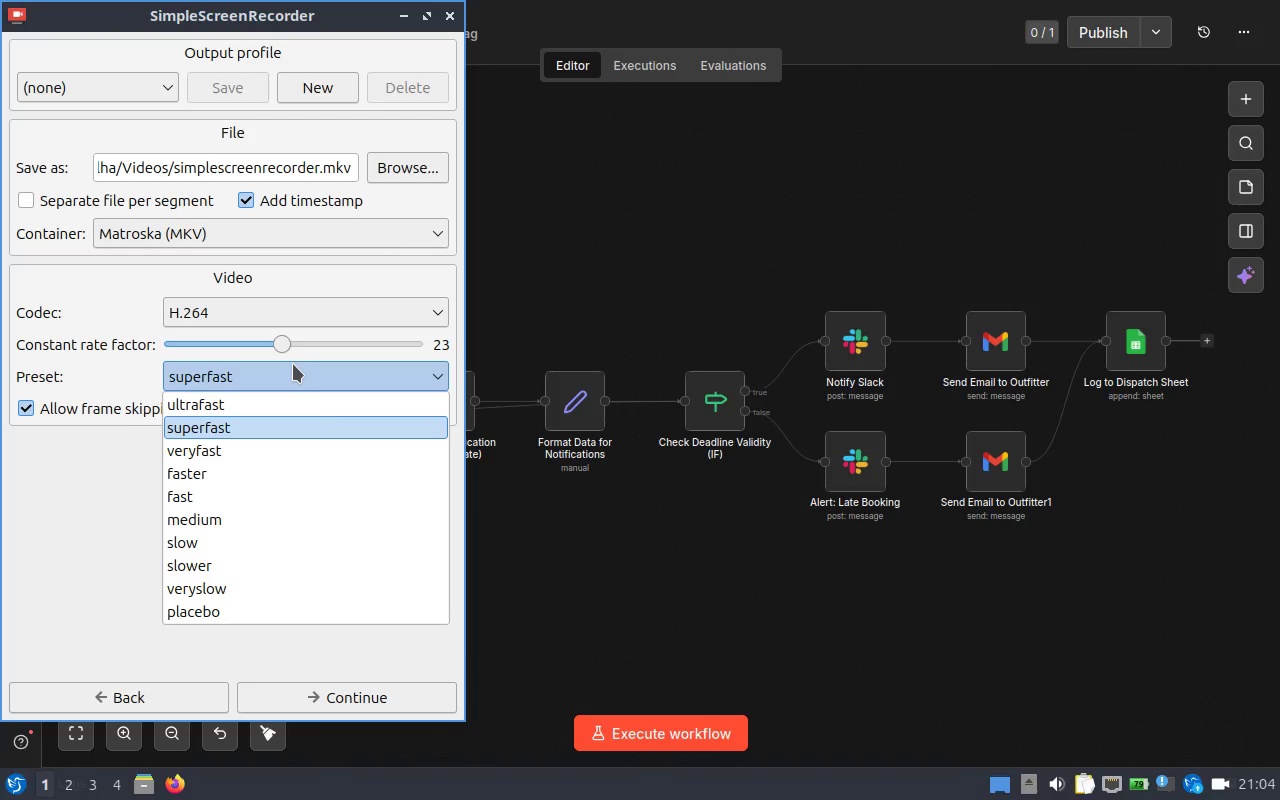 
left_click([293, 364])
 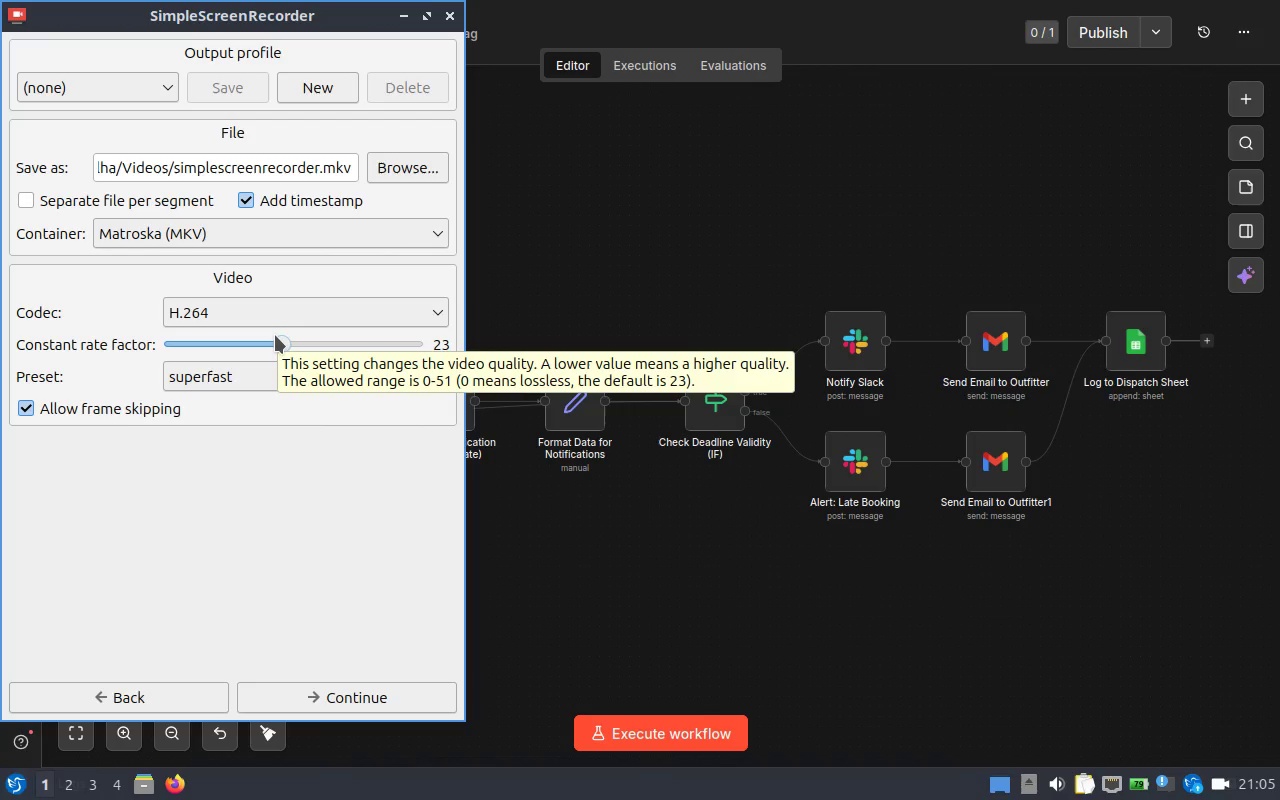 
wait(11.85)
 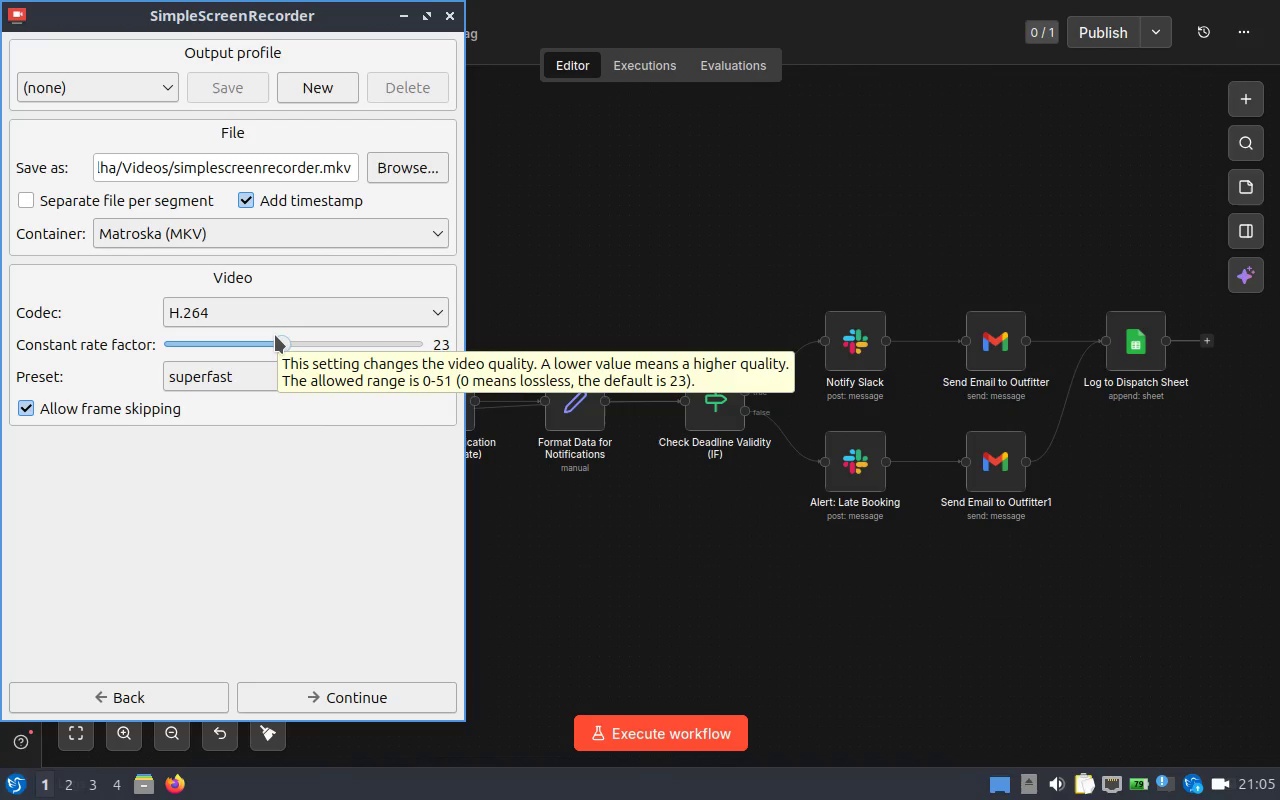 
left_click_drag(start_coordinate=[280, 338], to_coordinate=[171, 358])
 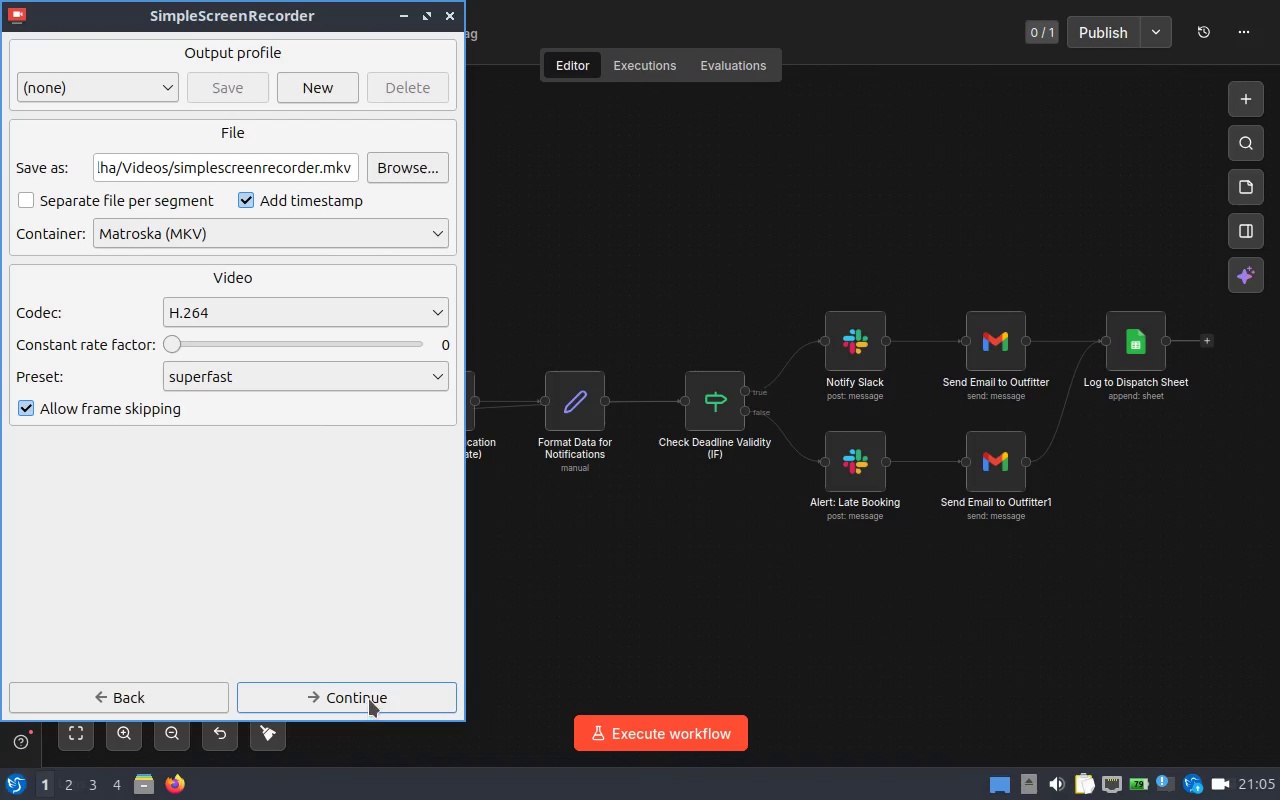 
left_click([370, 698])
 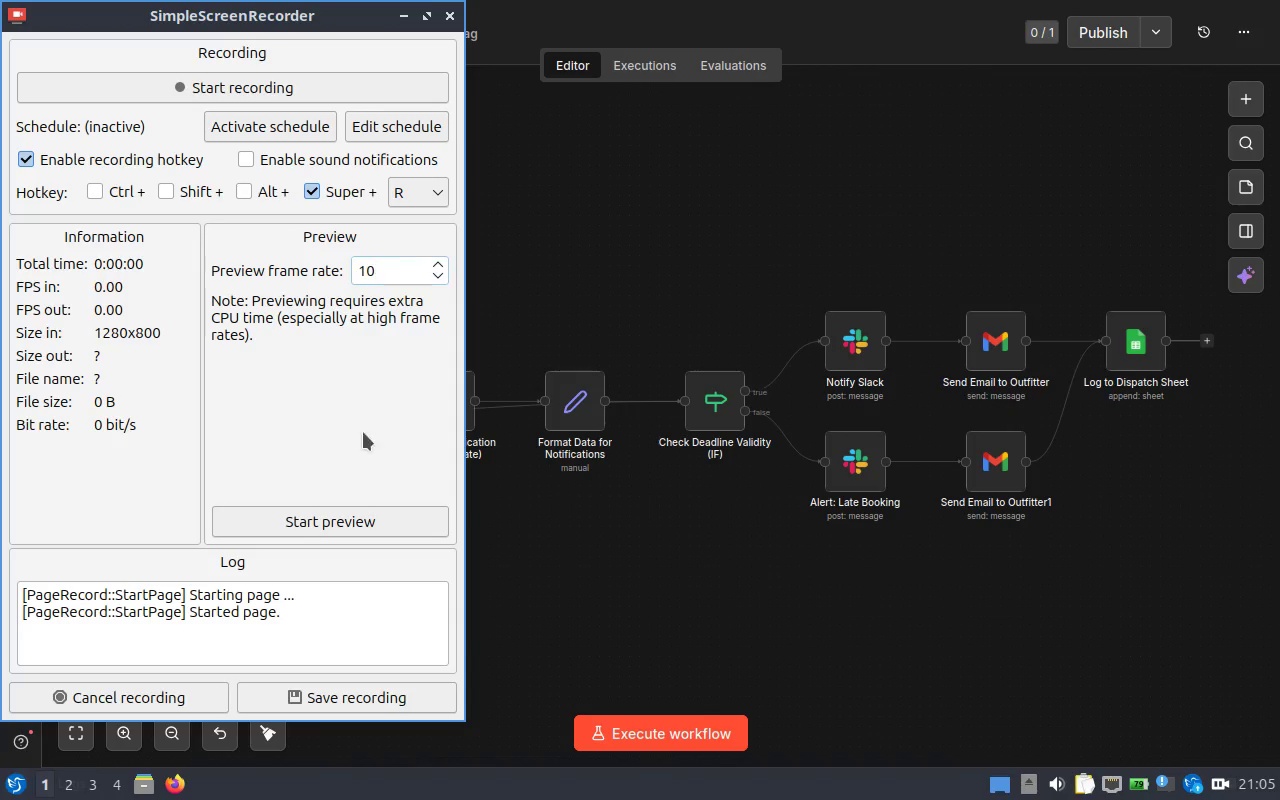 
wait(13.85)
 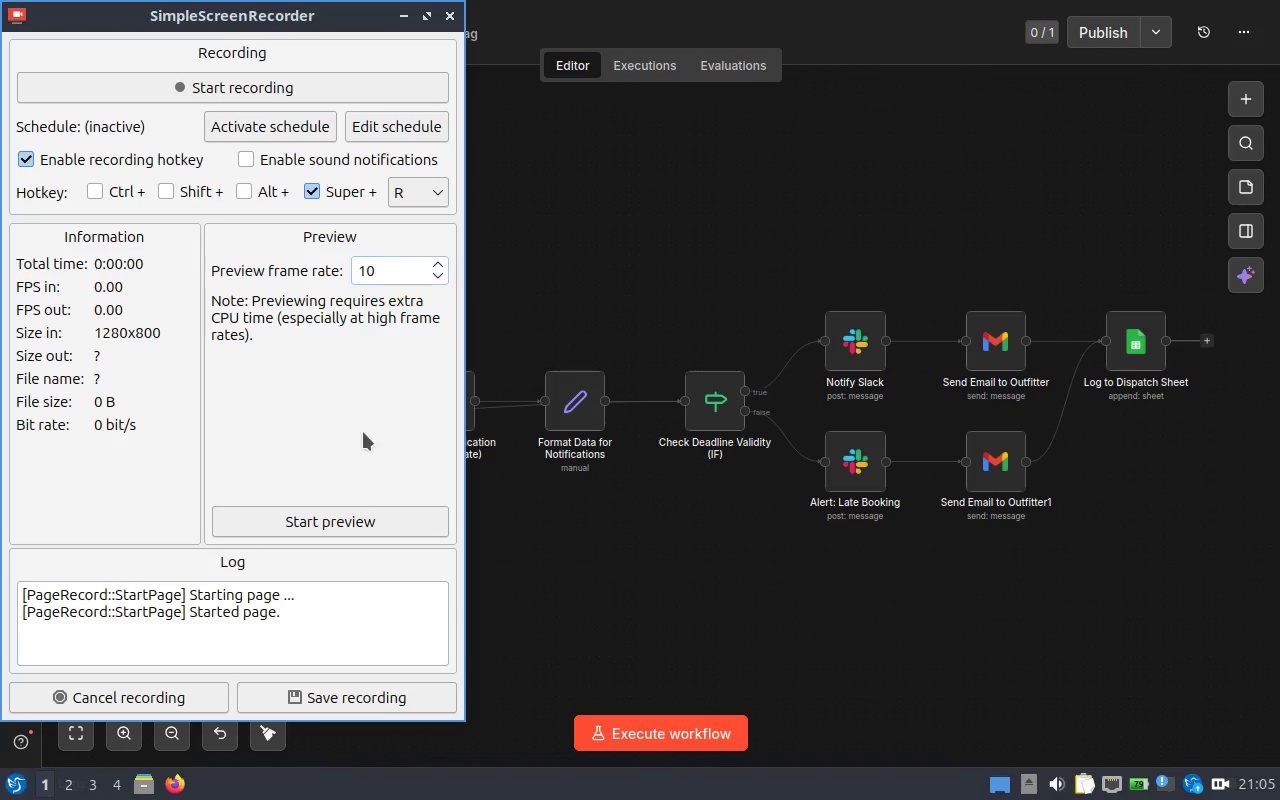 
left_click([267, 87])
 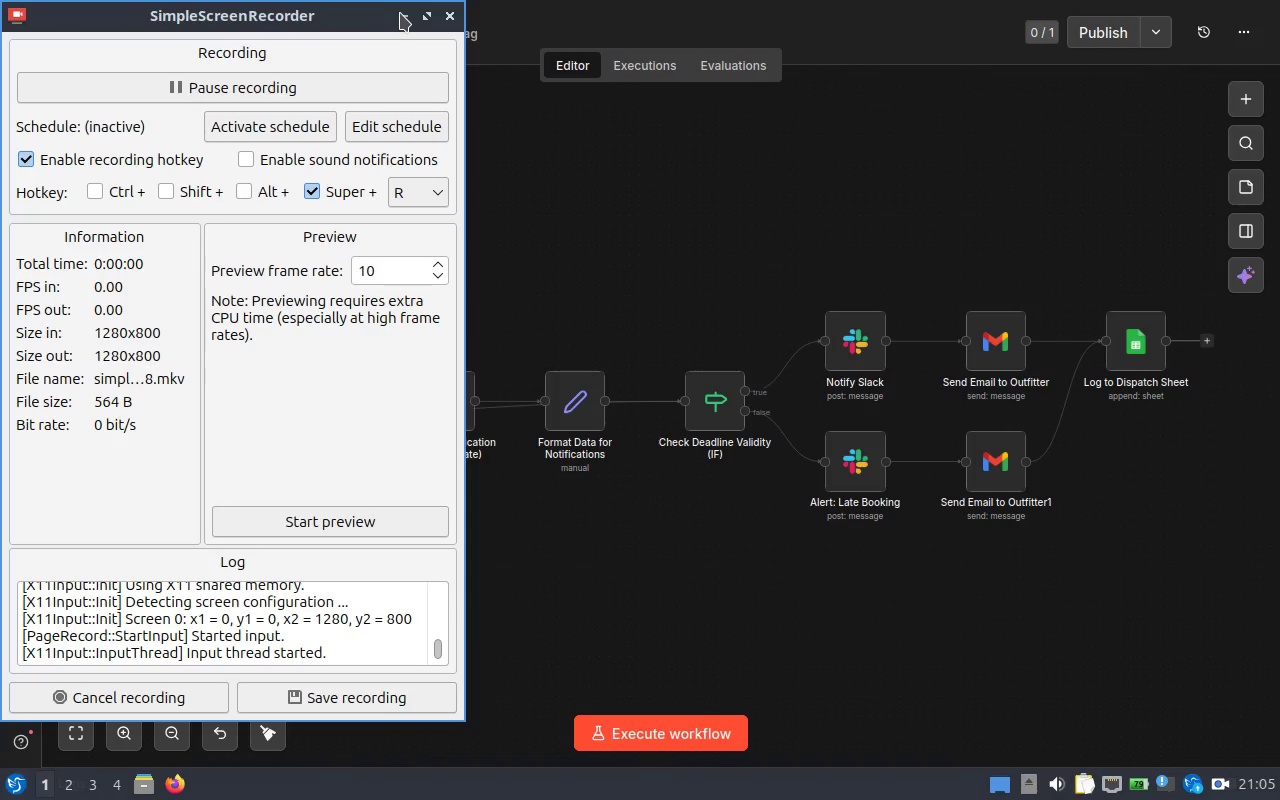 
left_click([400, 13])
 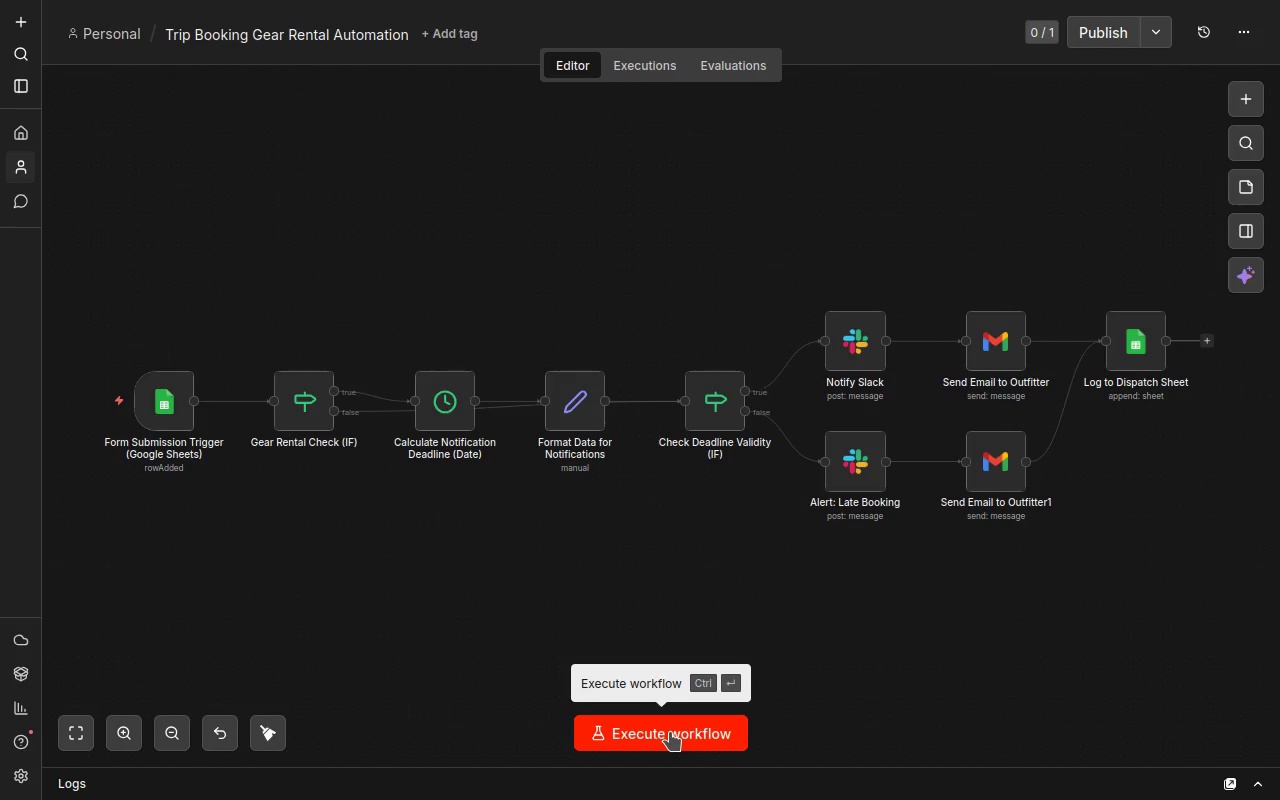 
wait(6.62)
 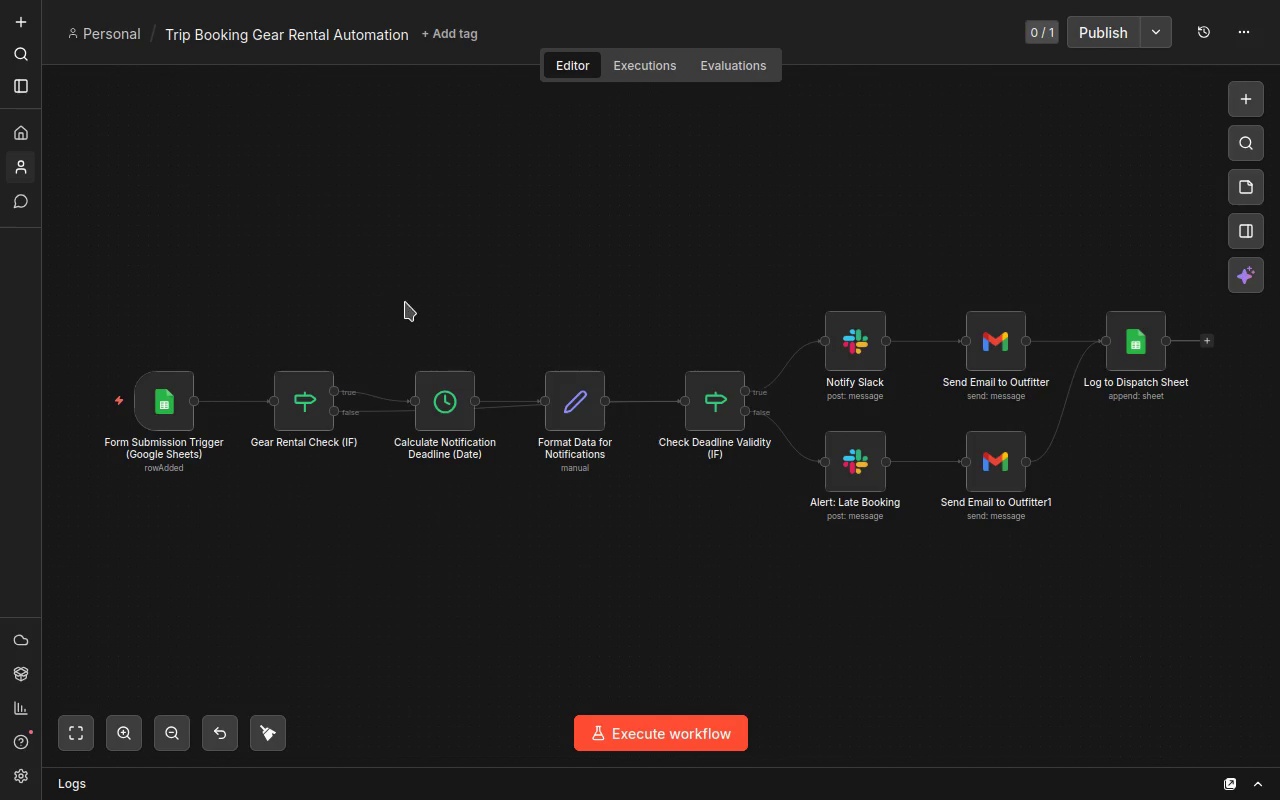 
left_click([670, 732])
 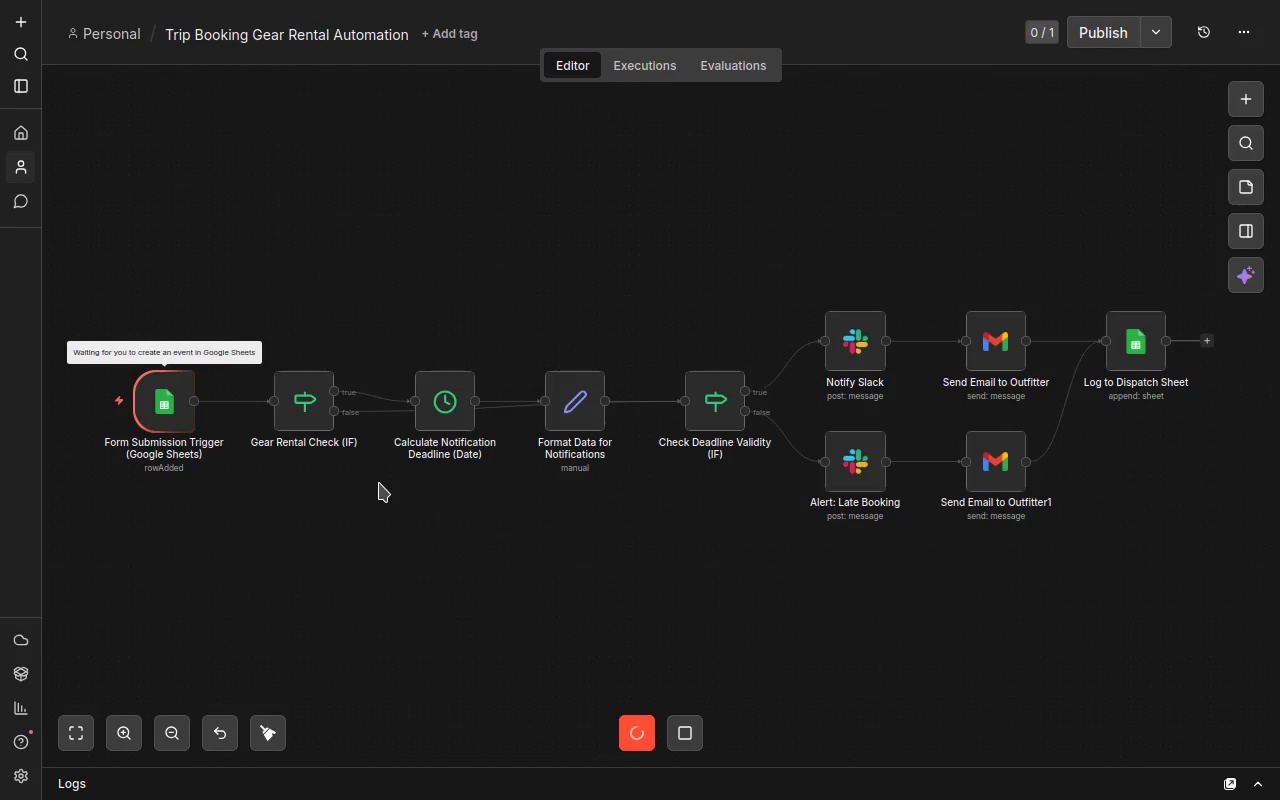 
hold_key(key=ControlLeft, duration=1.34)
scroll: coordinate [287, 462], scroll_direction: up, amount: 1.0
 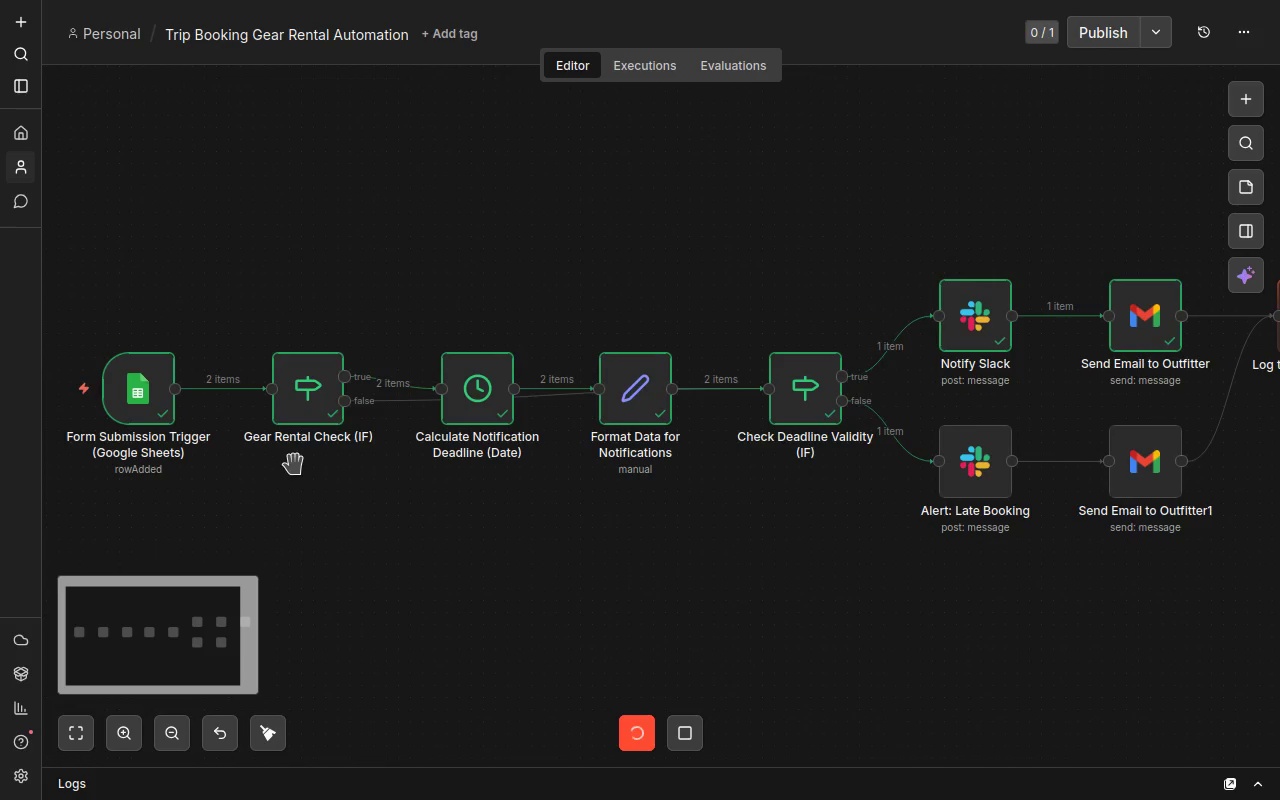 
scroll: coordinate [640, 505], scroll_direction: down, amount: 1.0
 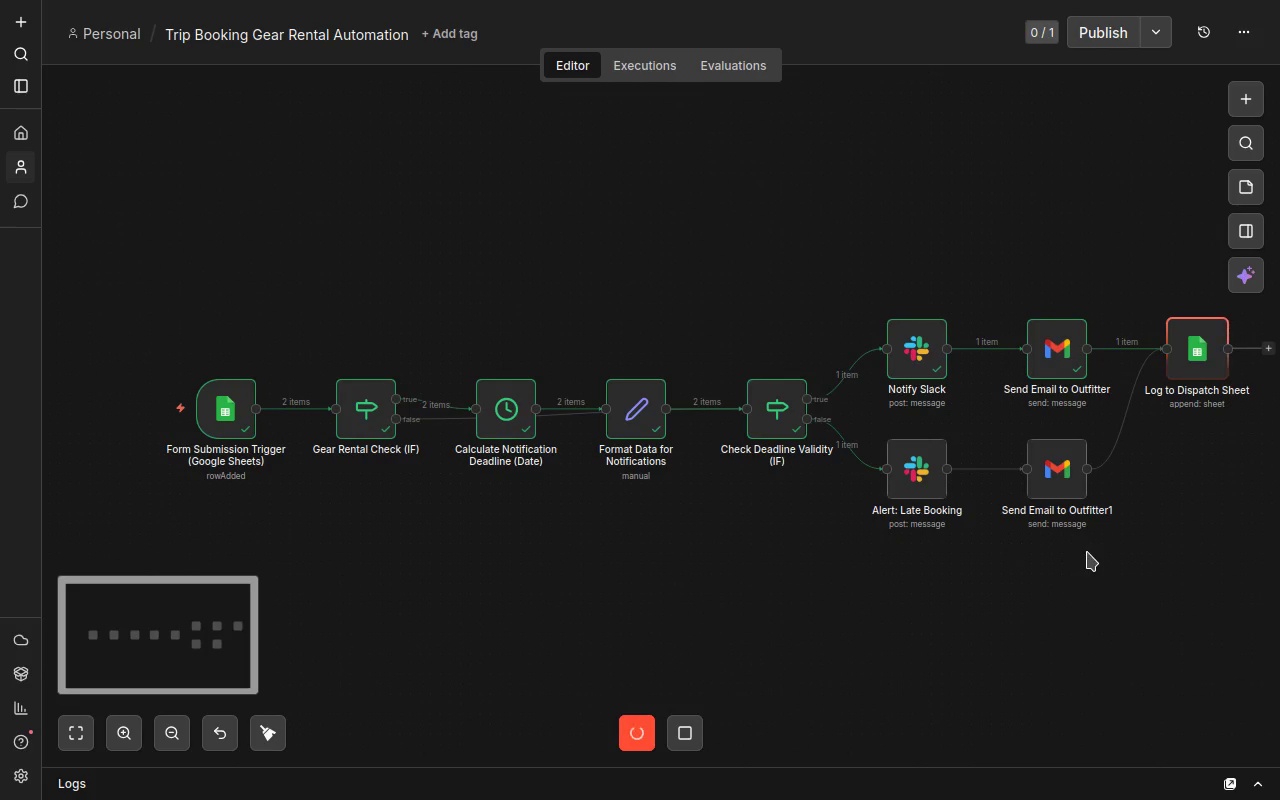 
left_click_drag(start_coordinate=[1087, 552], to_coordinate=[1035, 546])
 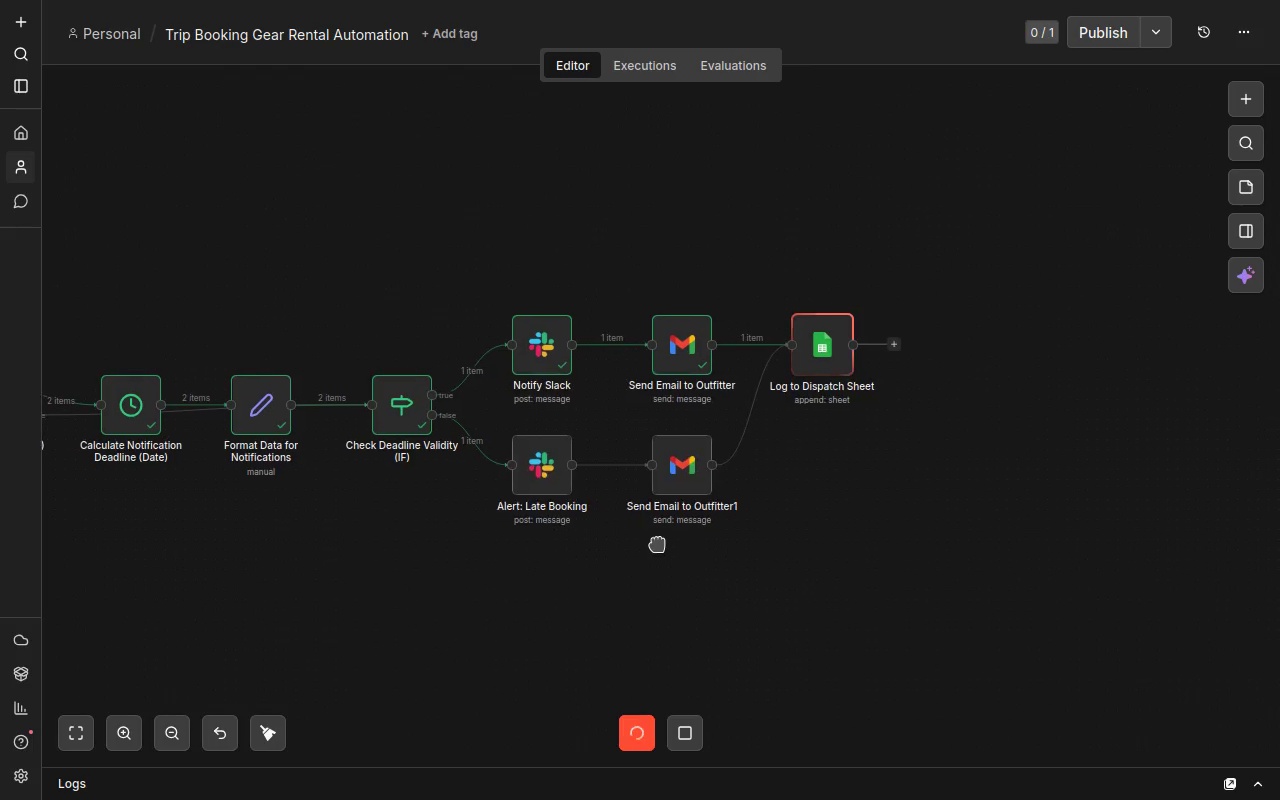 
hold_key(key=ControlLeft, duration=0.99)
scroll: coordinate [874, 430], scroll_direction: up, amount: 1.0
 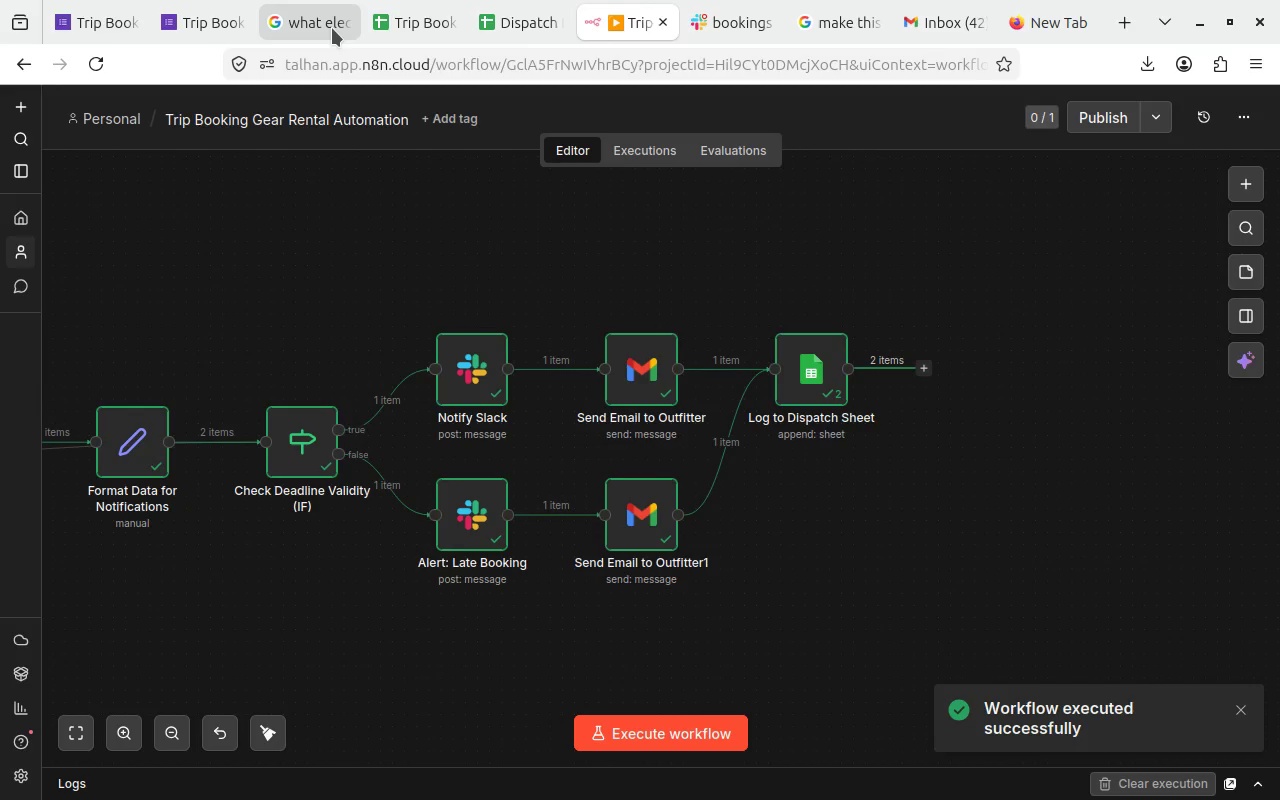 
wait(7.02)
 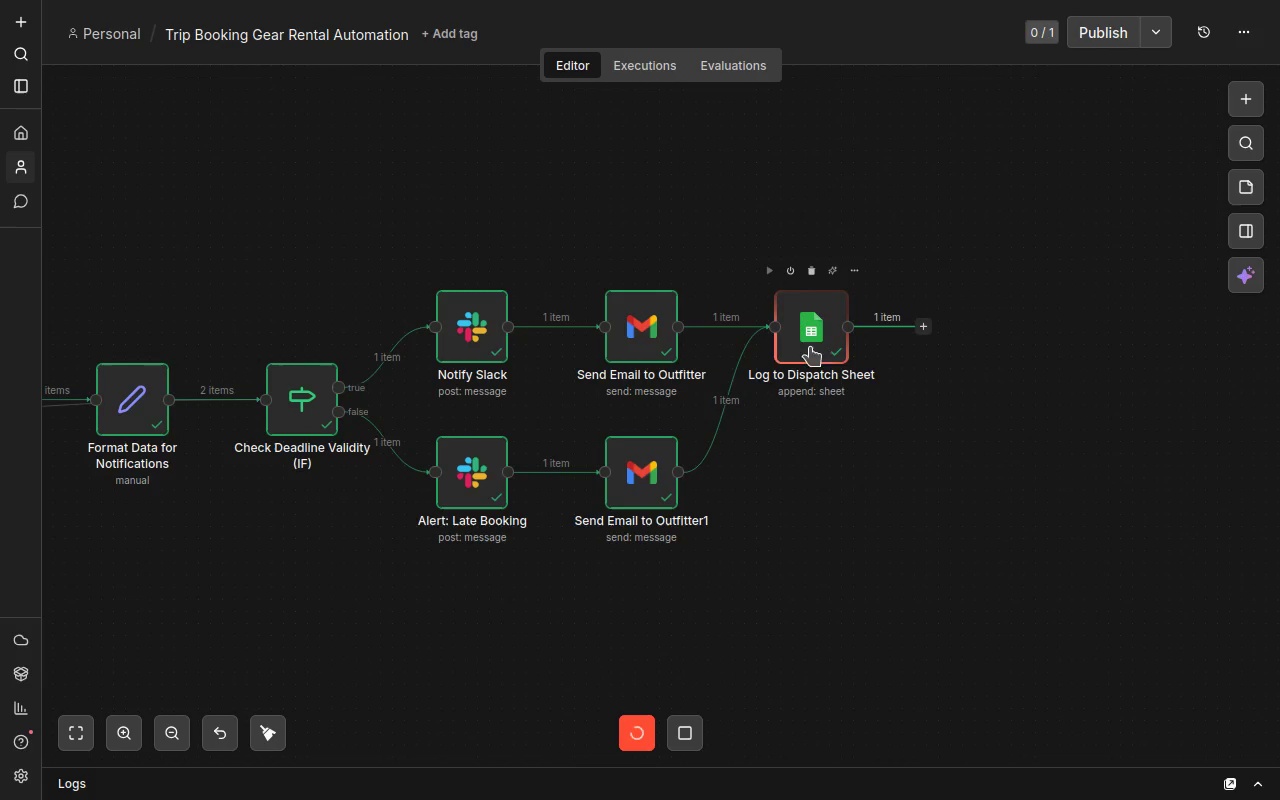 
left_click([411, 23])
 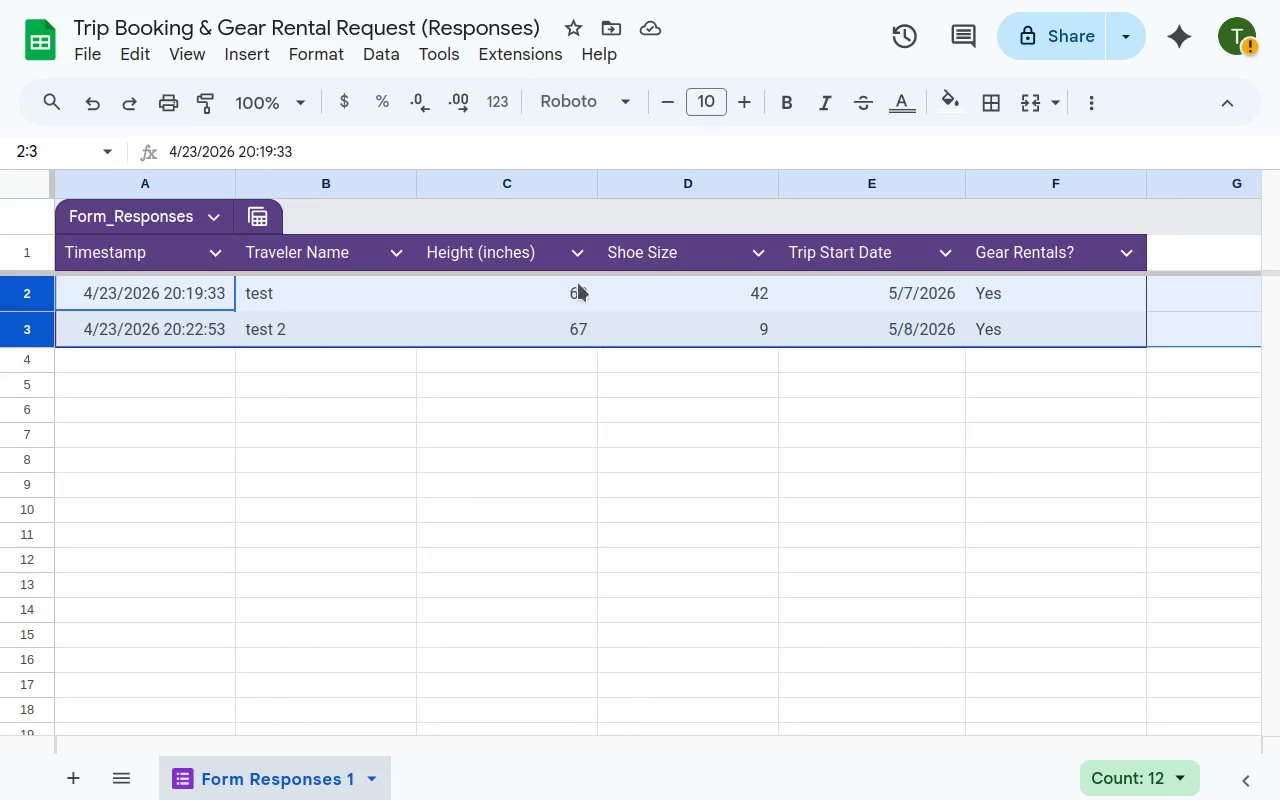 
left_click([281, 414])
 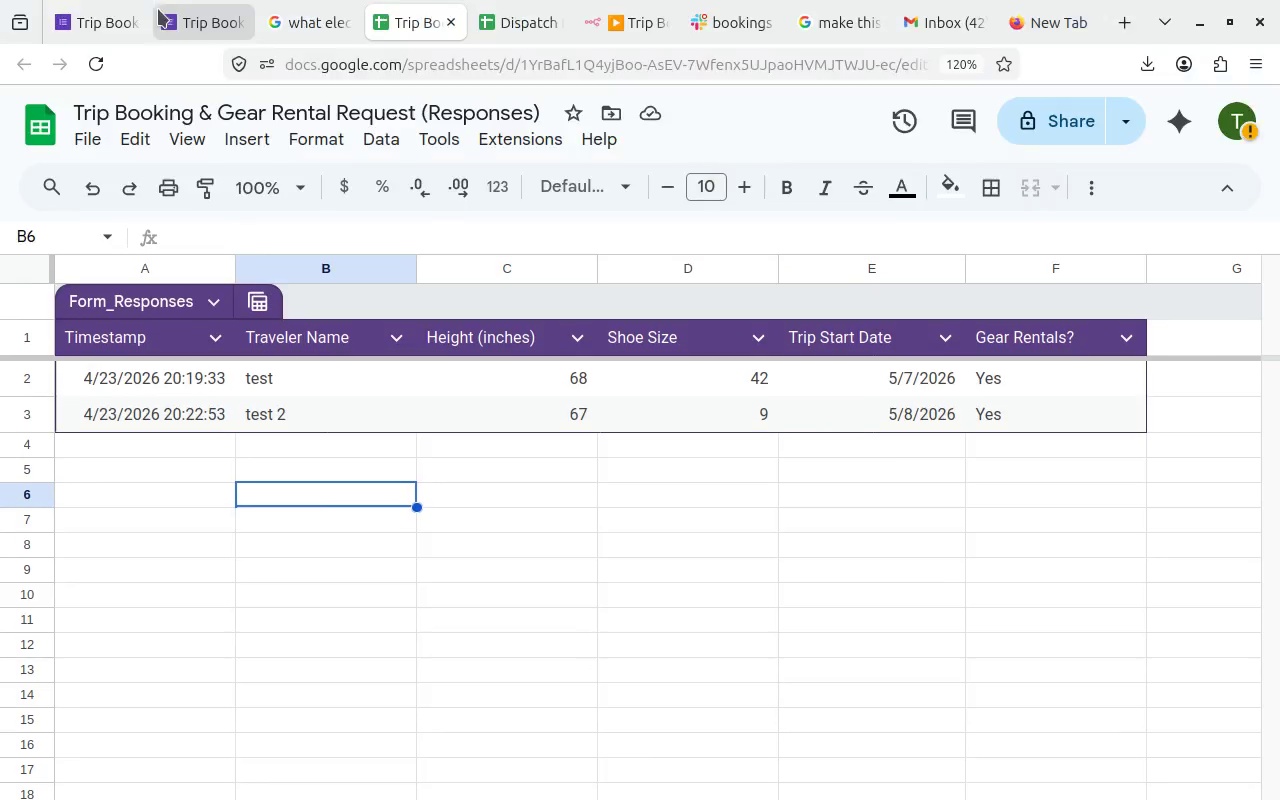 
left_click([97, 56])
 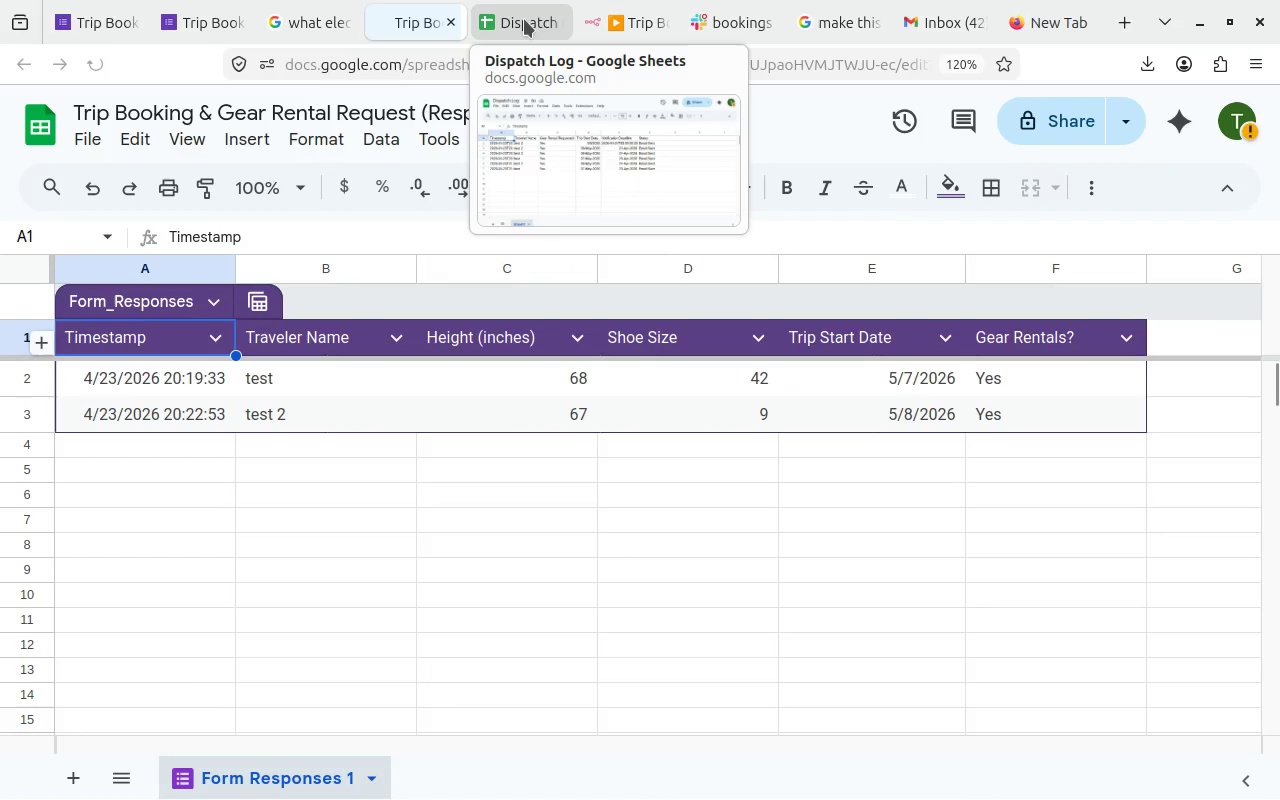 
wait(5.51)
 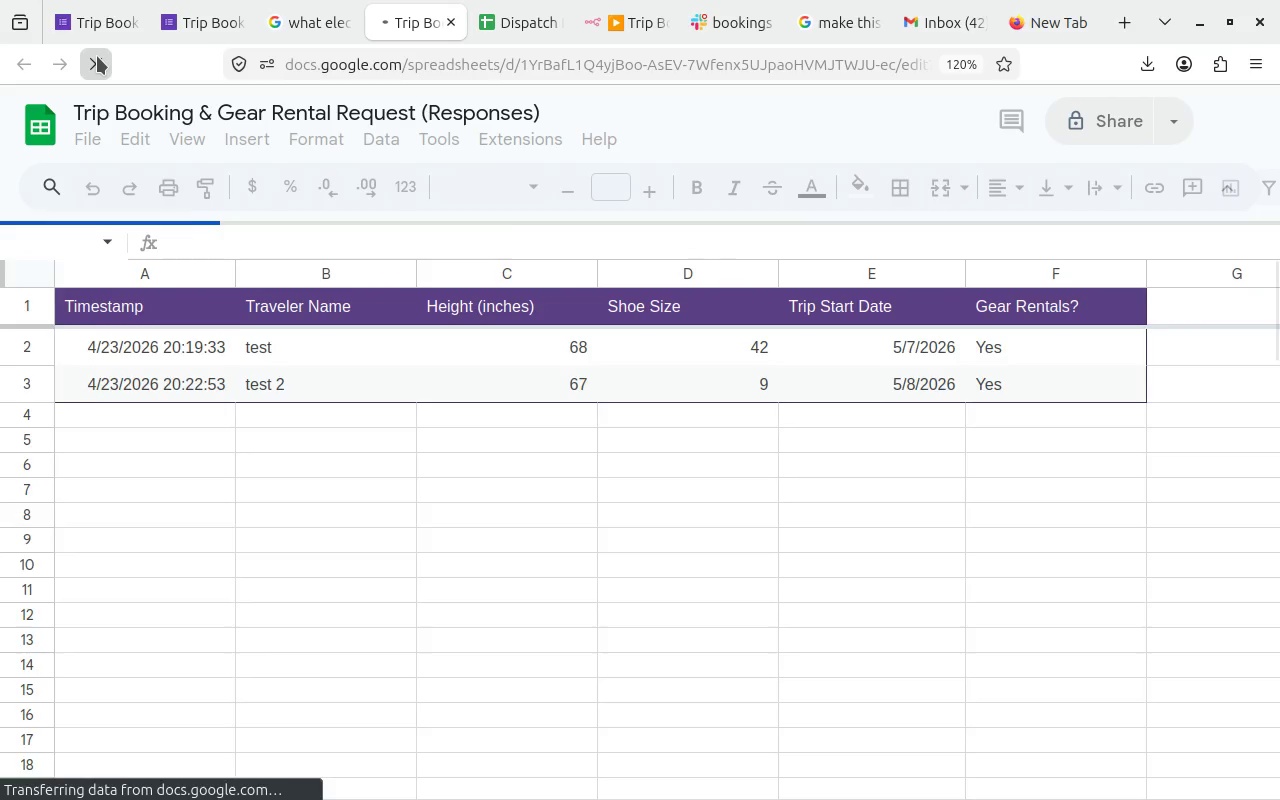 
left_click([524, 19])
 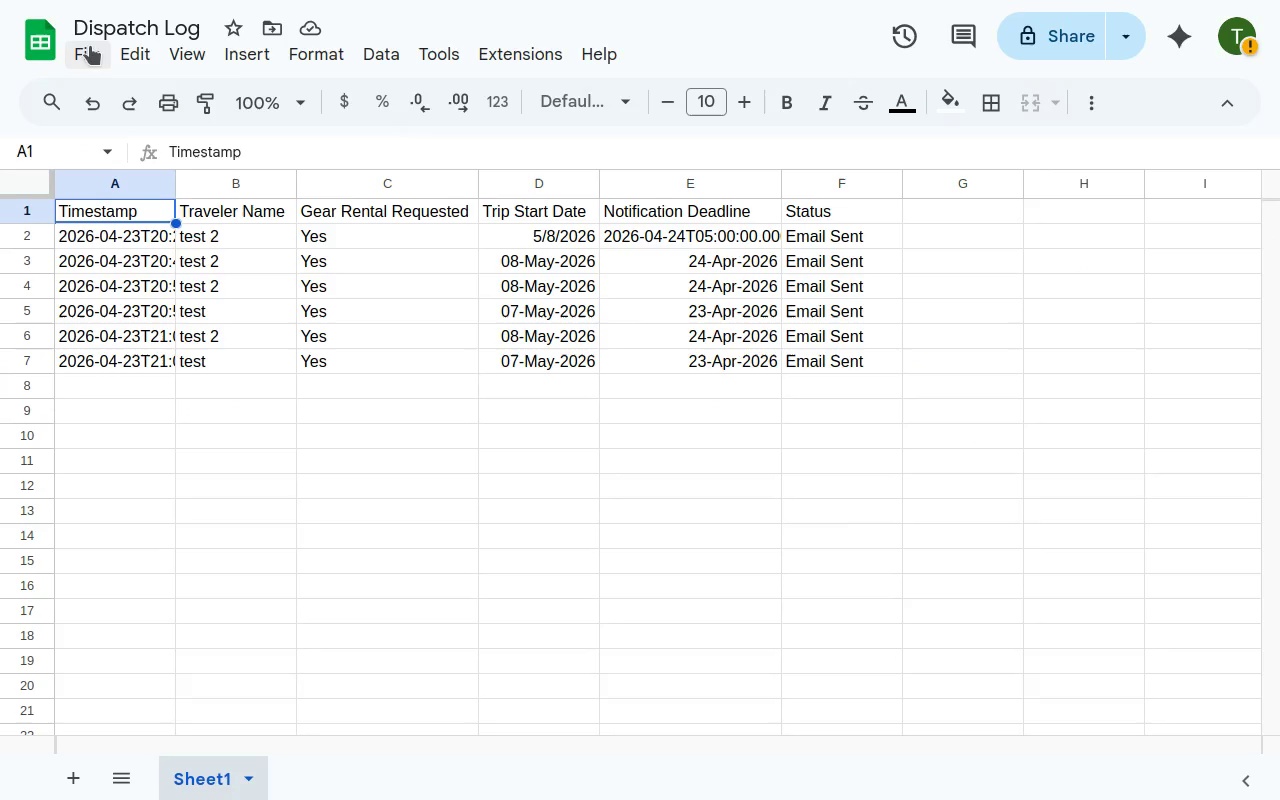 
wait(5.03)
 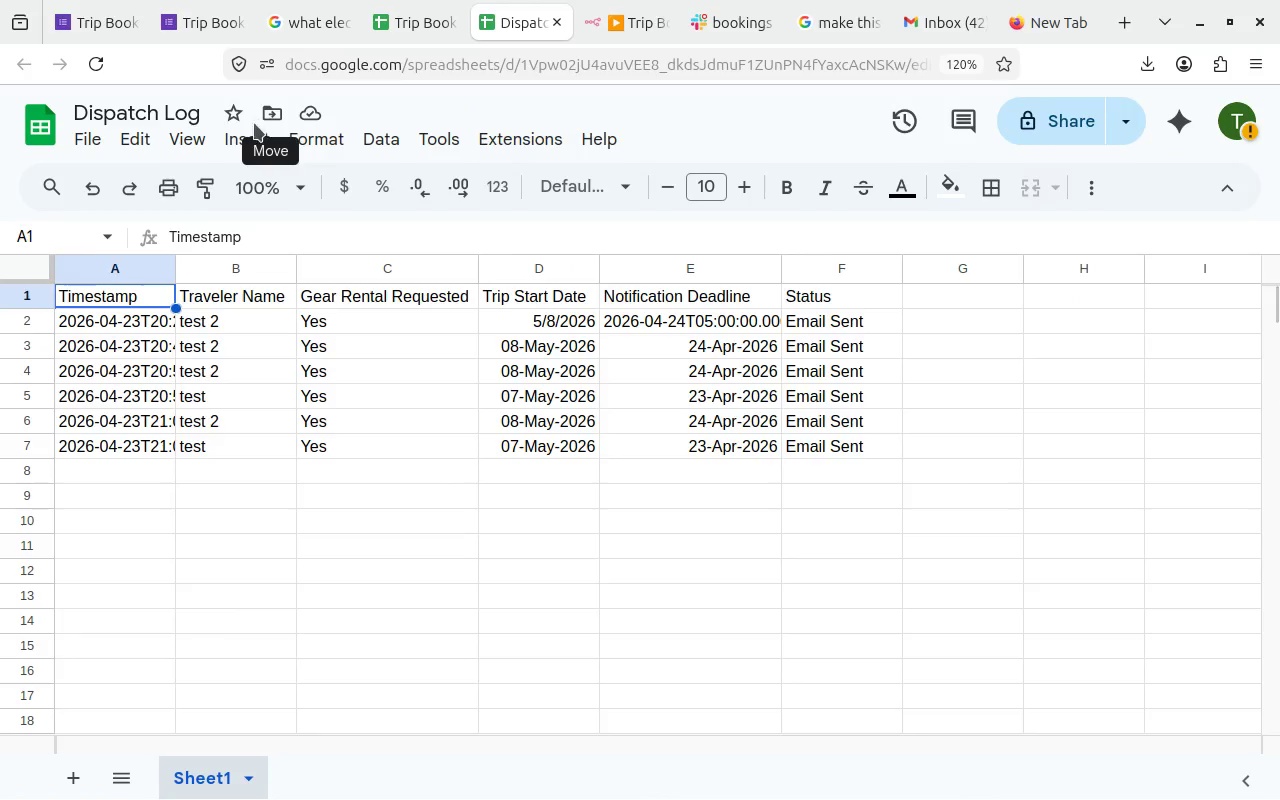 
scroll: coordinate [223, 259], scroll_direction: down, amount: 1.0
 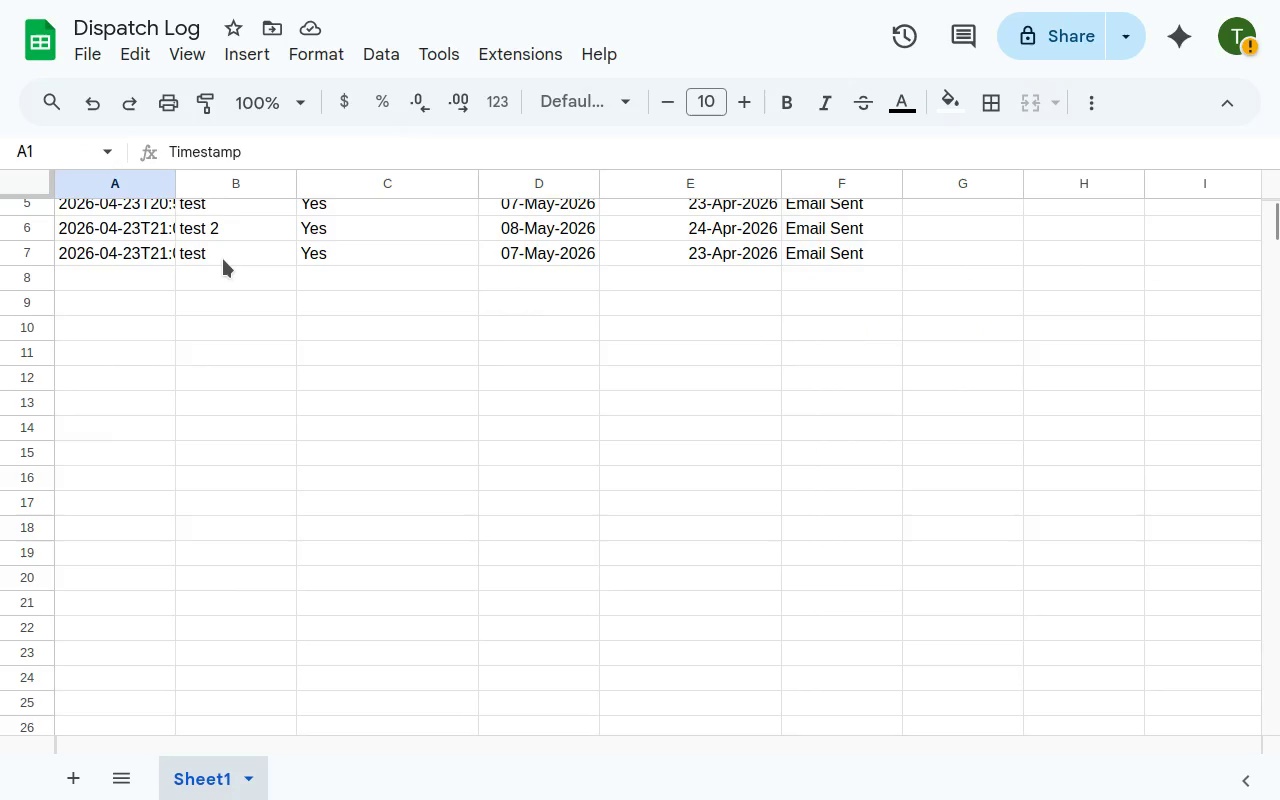 
scroll: coordinate [223, 259], scroll_direction: up, amount: 1.0
 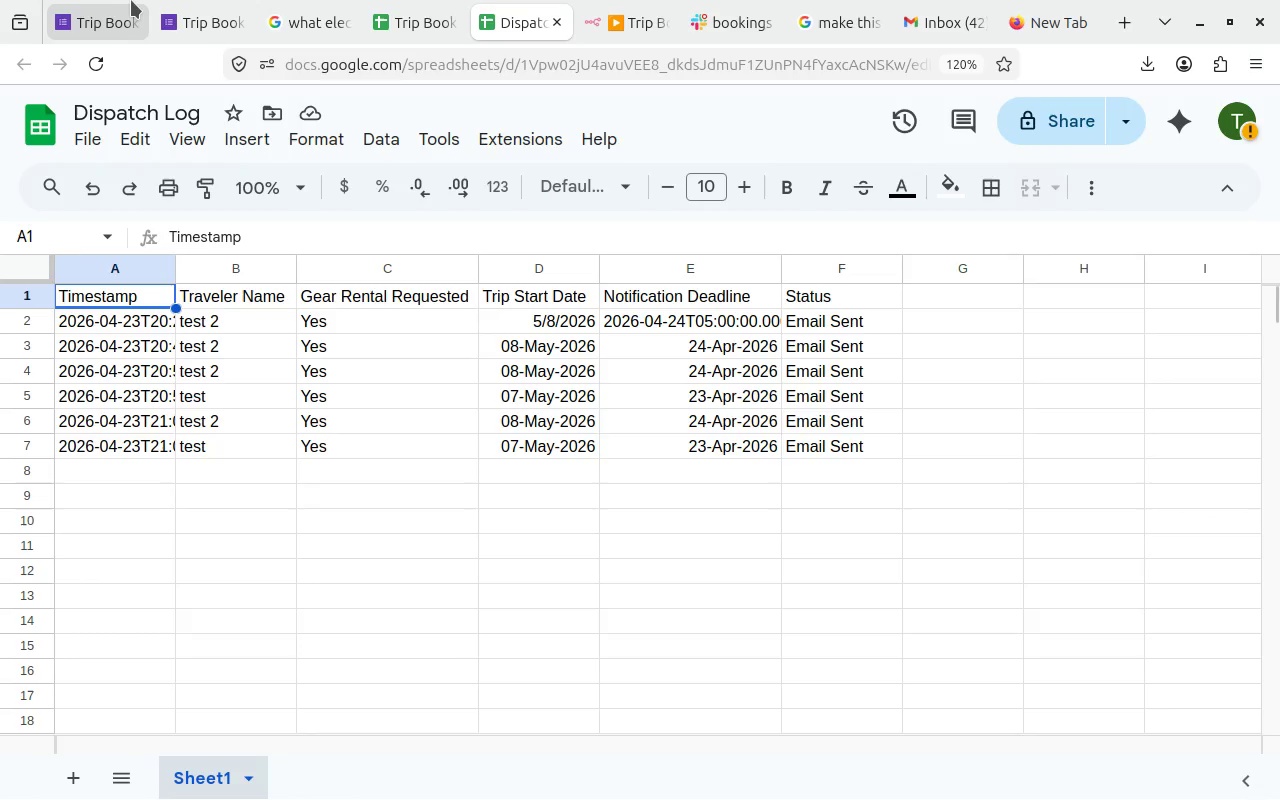 
wait(5.73)
 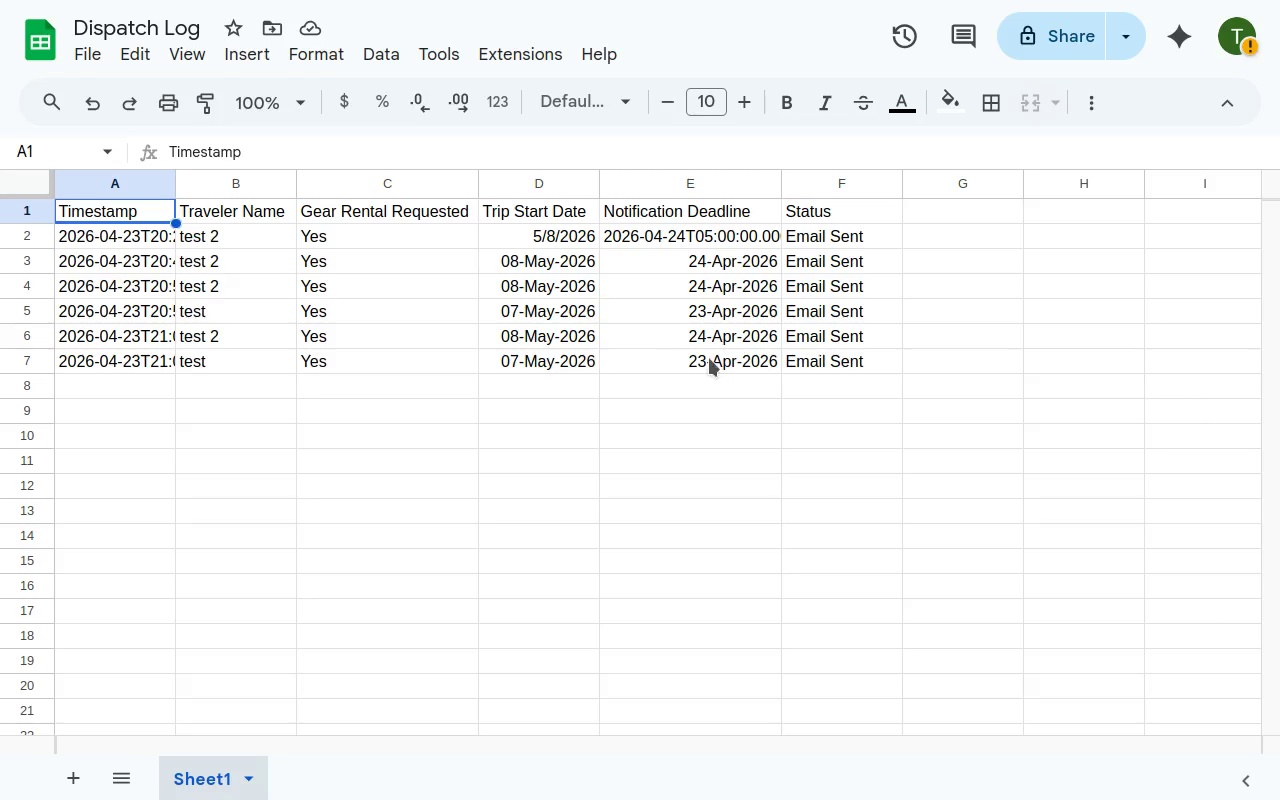 
left_click([28, 333])
 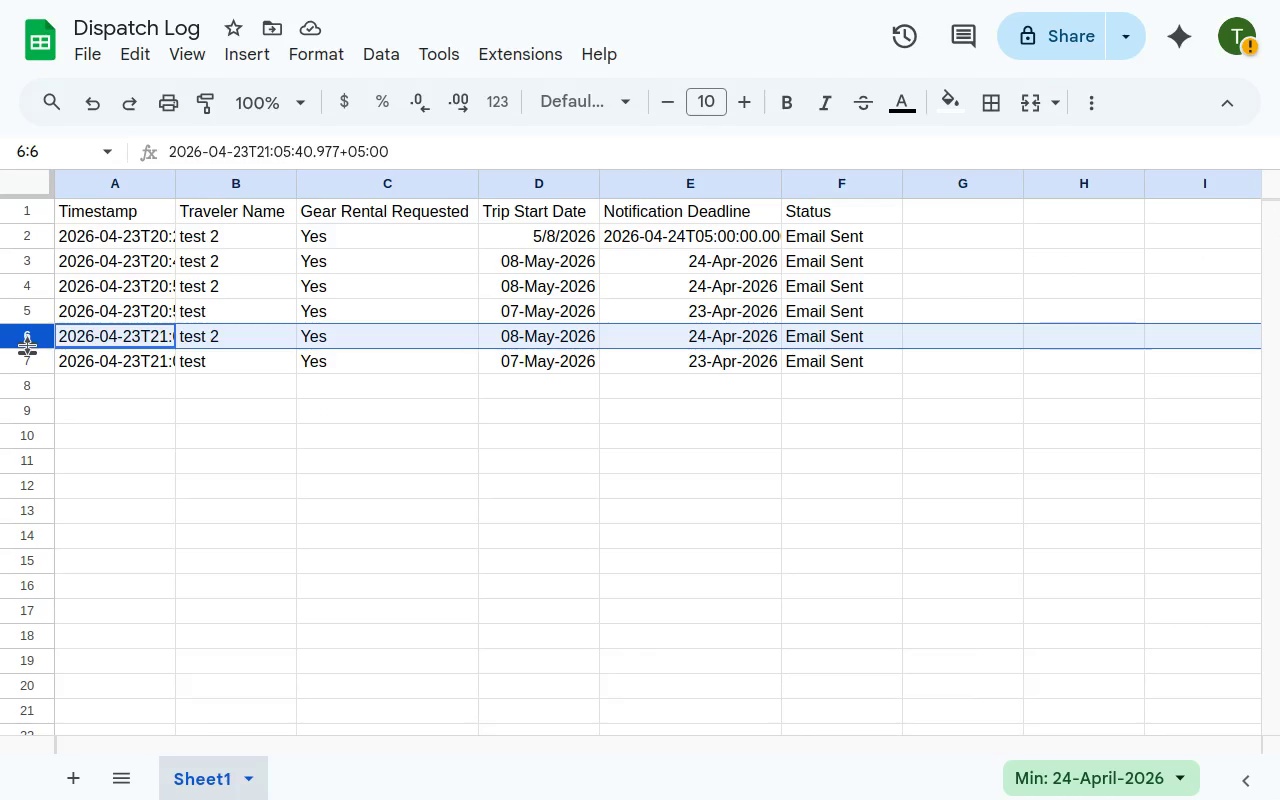 
hold_key(key=ShiftLeft, duration=0.71)
left_click([27, 346])
 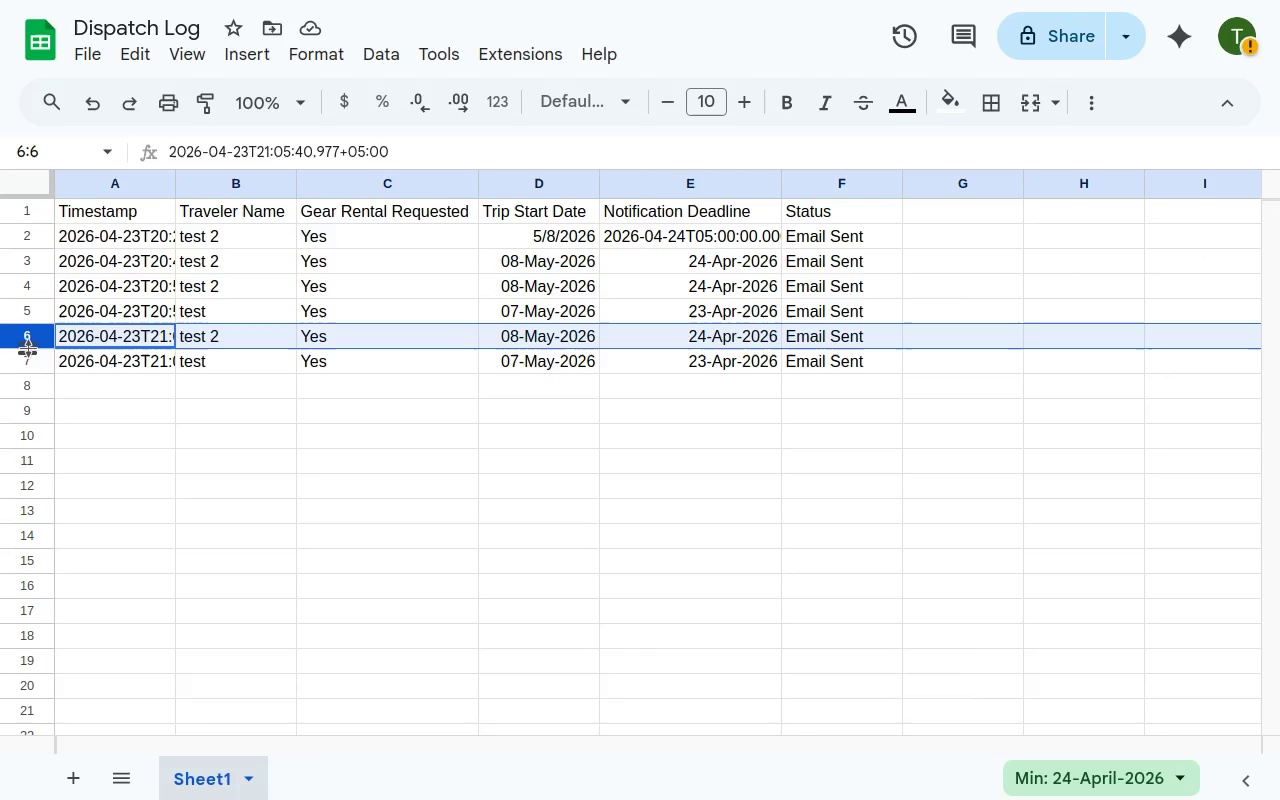 
hold_key(key=ControlLeft, duration=0.76)
 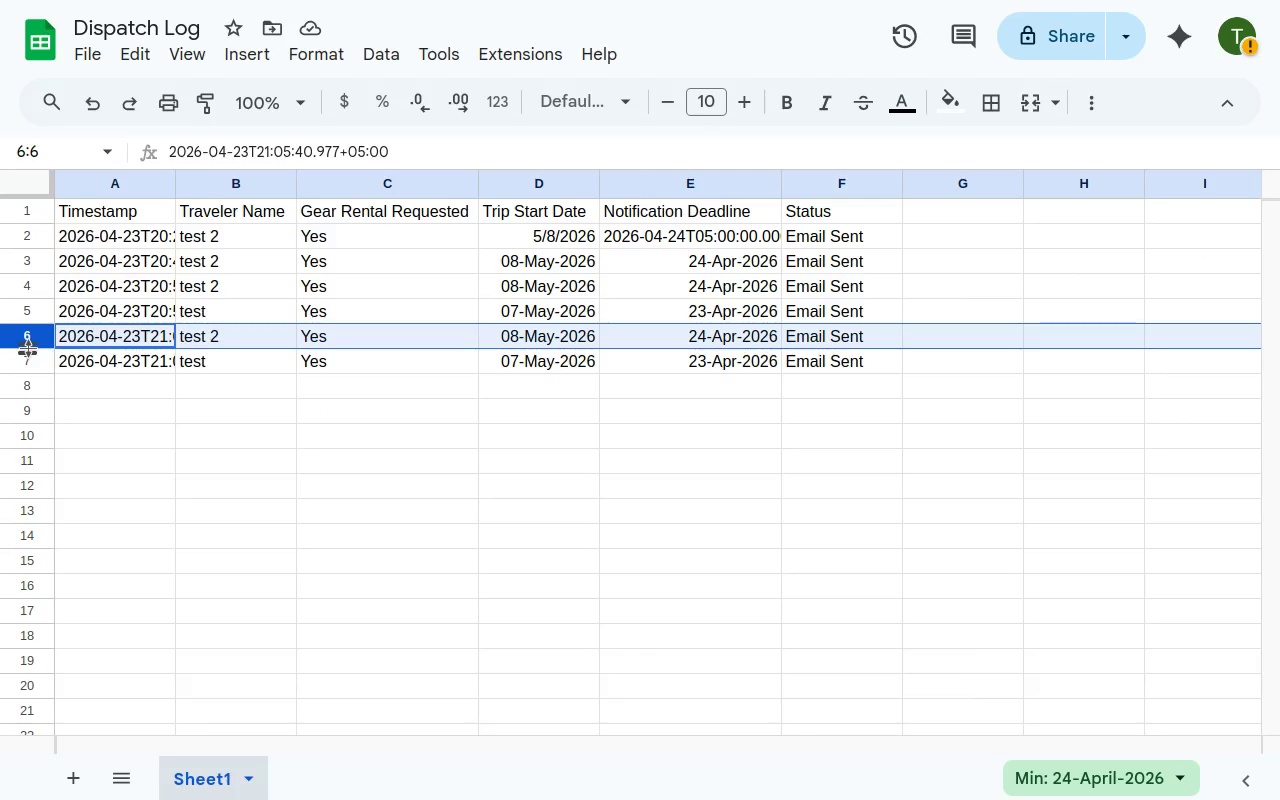 
hold_key(key=AltLeft, duration=0.73)
left_click([28, 349])
 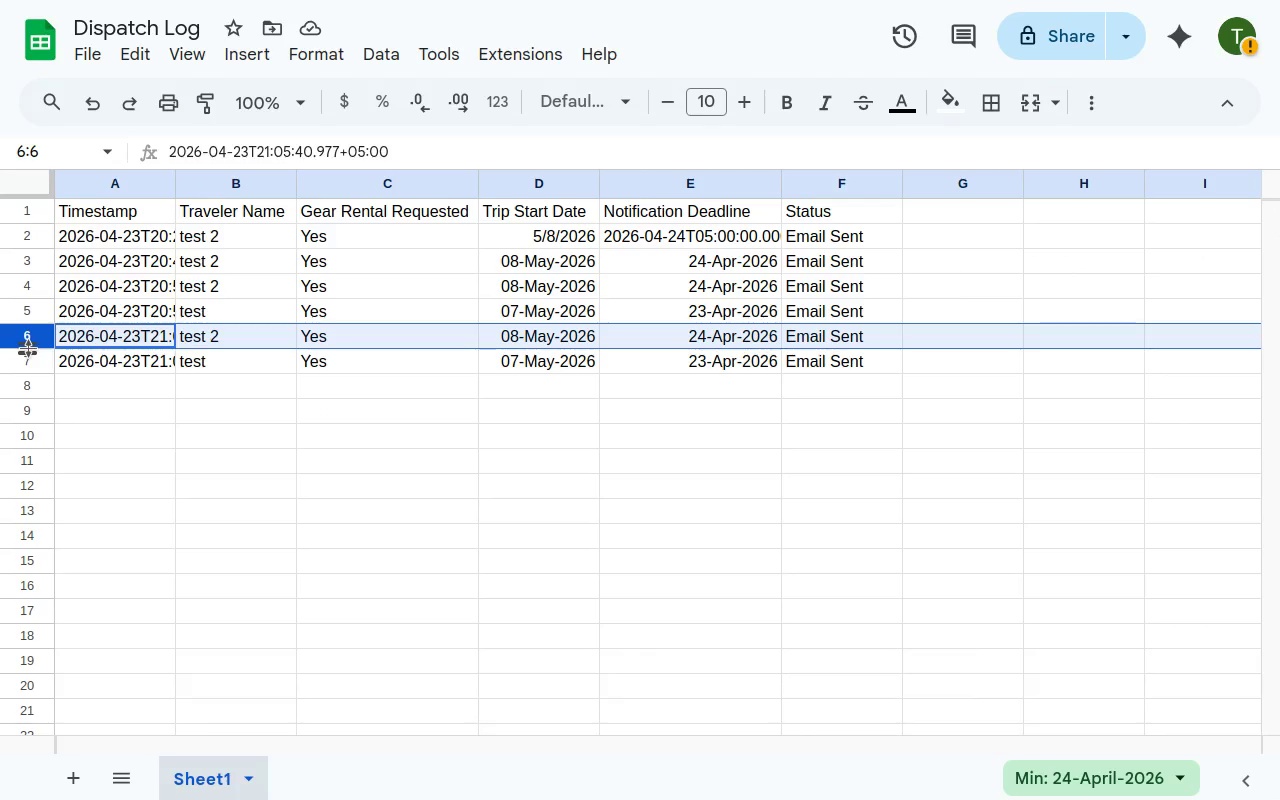 
hold_key(key=ShiftLeft, duration=0.54)
left_click([33, 351])
 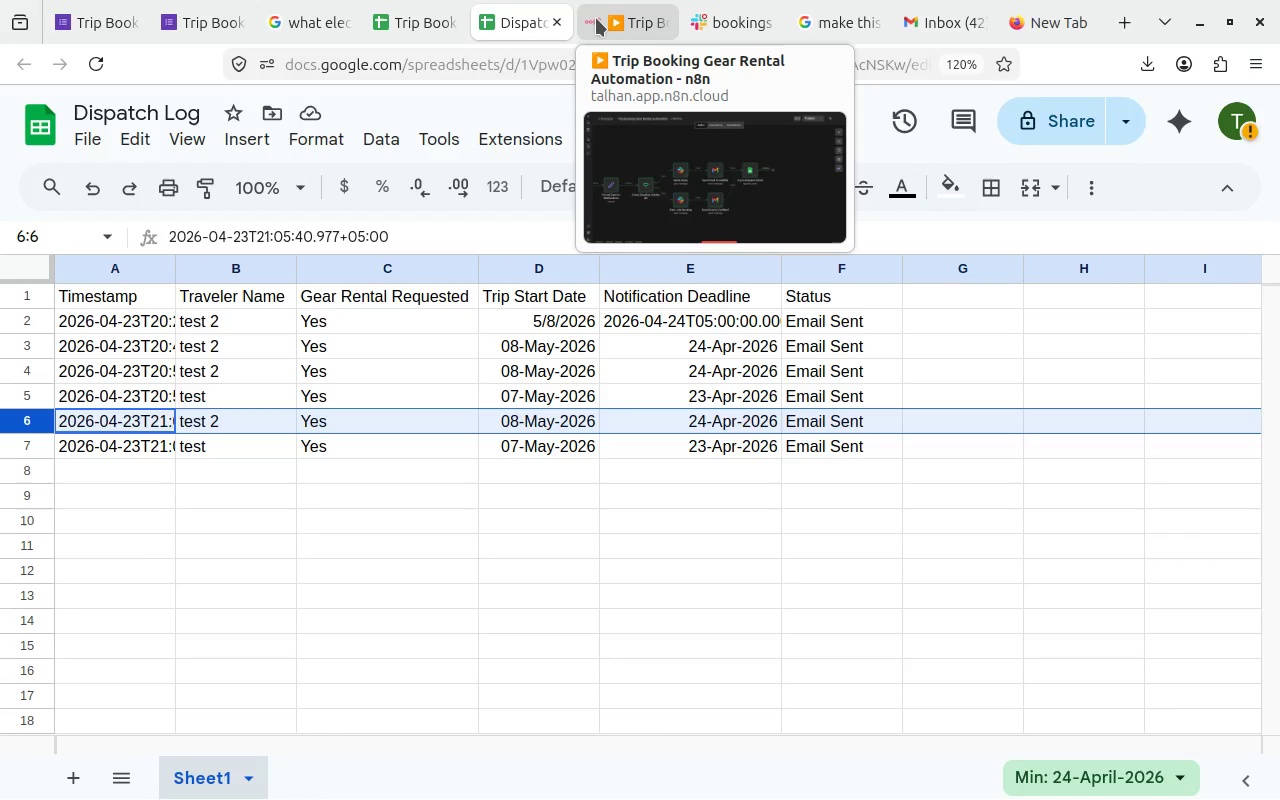 
wait(6.07)
 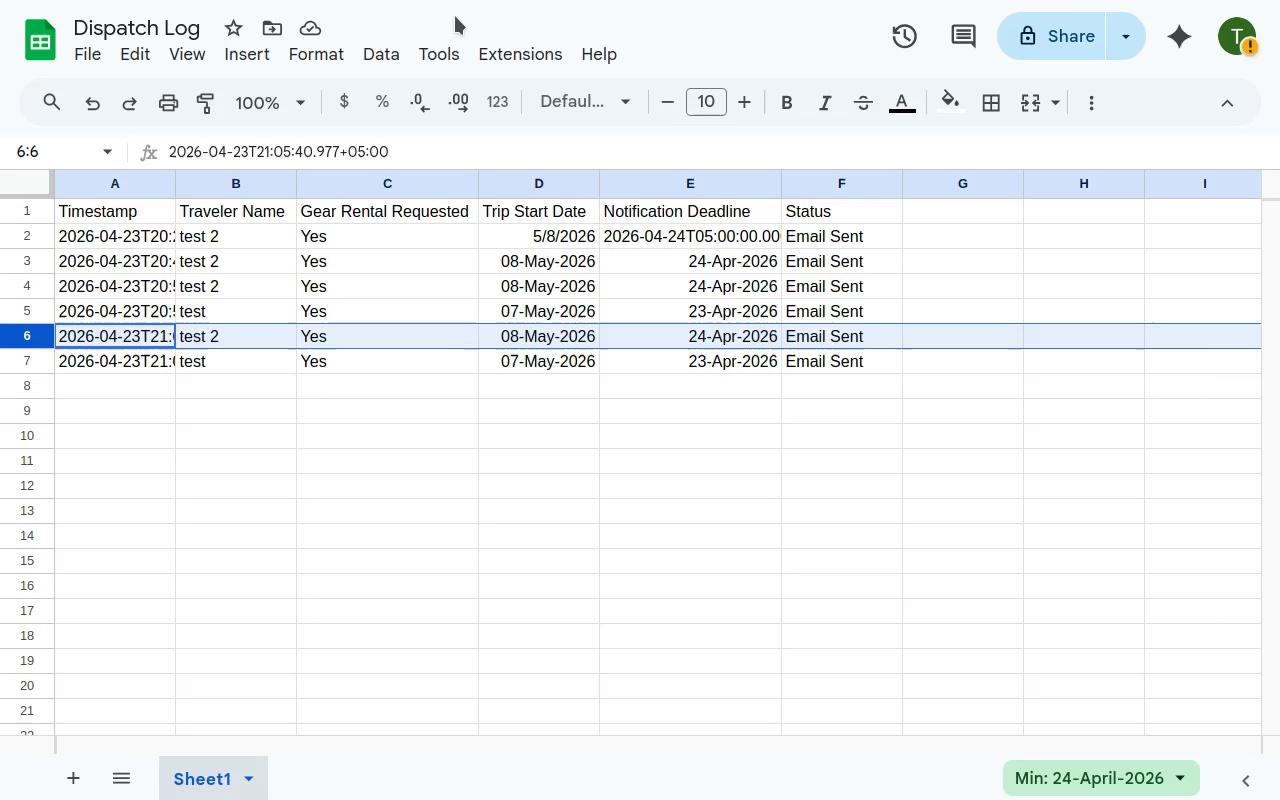 
left_click([602, 19])
 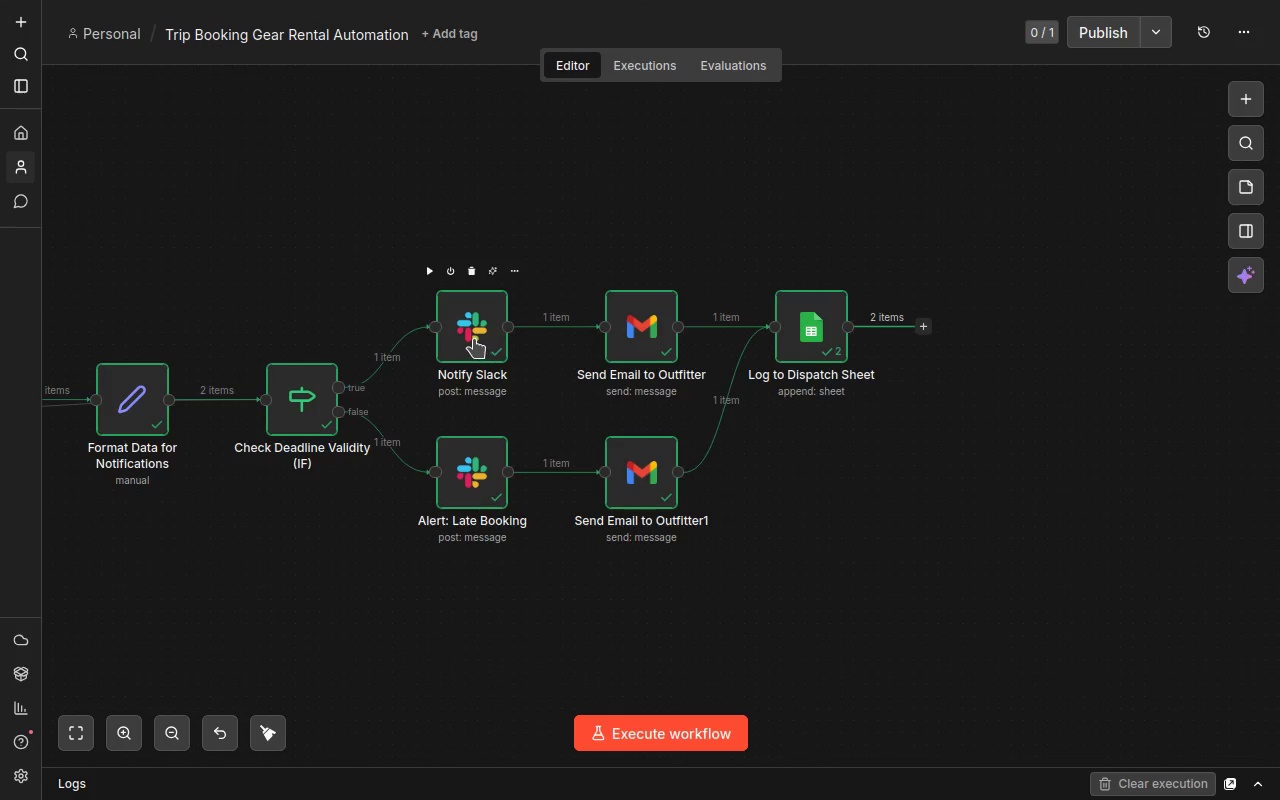 
left_click([467, 336])
 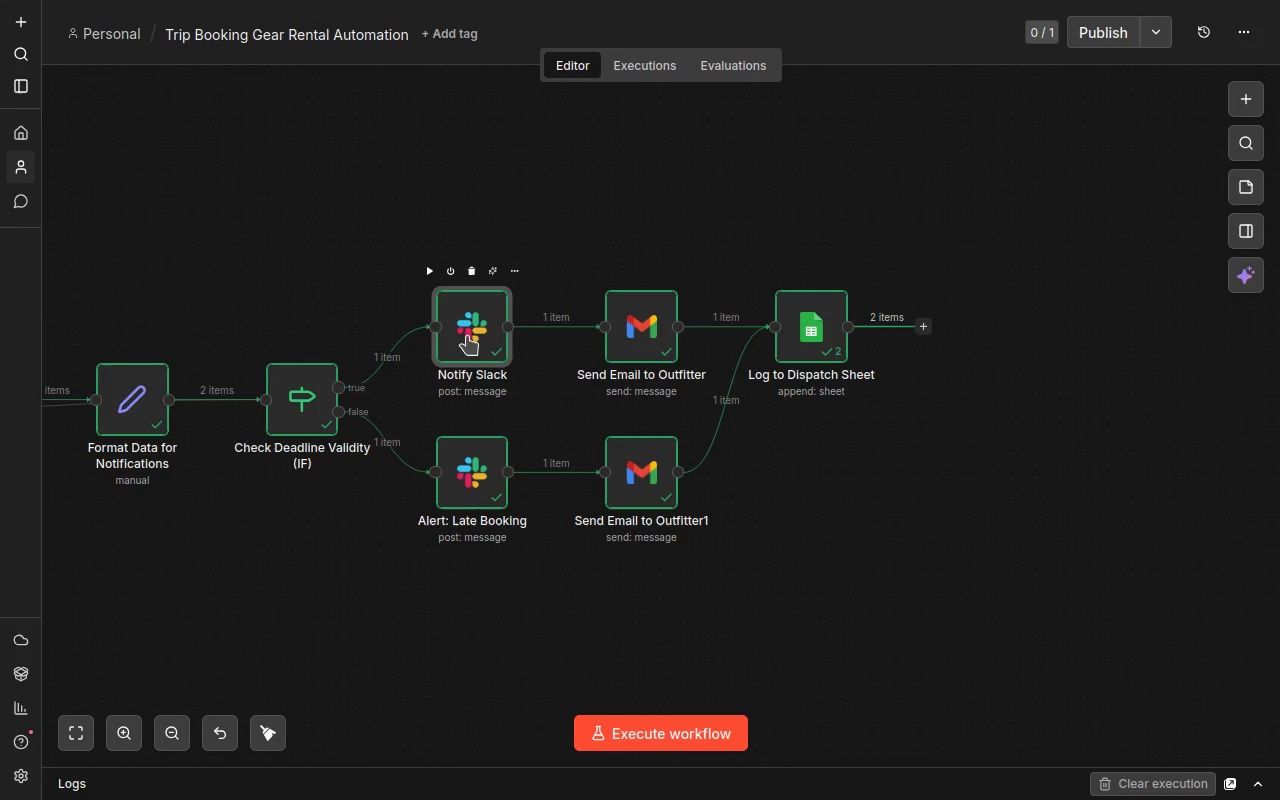 
double_click([467, 336])
 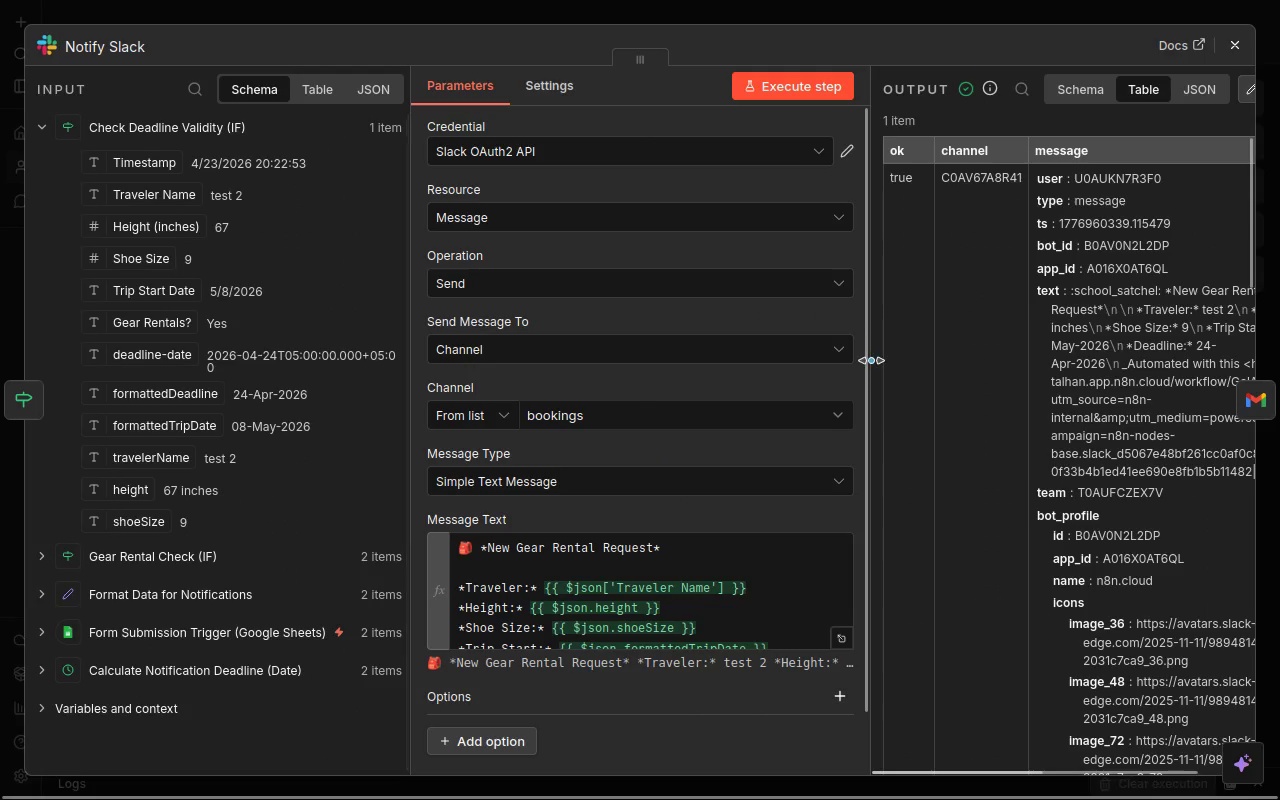 
left_click_drag(start_coordinate=[870, 369], to_coordinate=[656, 369])
 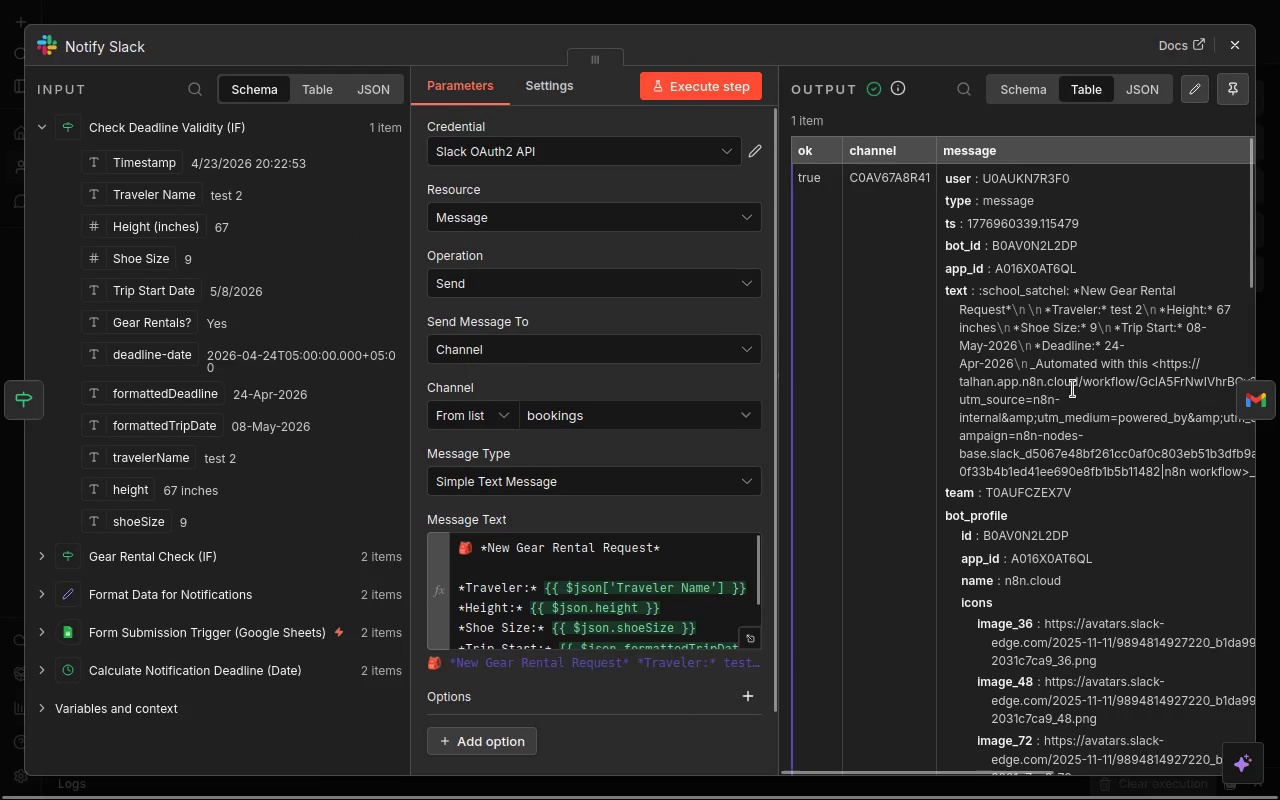 
hold_key(key=ShiftLeft, duration=3.51)
scroll: coordinate [1072, 388], scroll_direction: up, amount: 1.0
 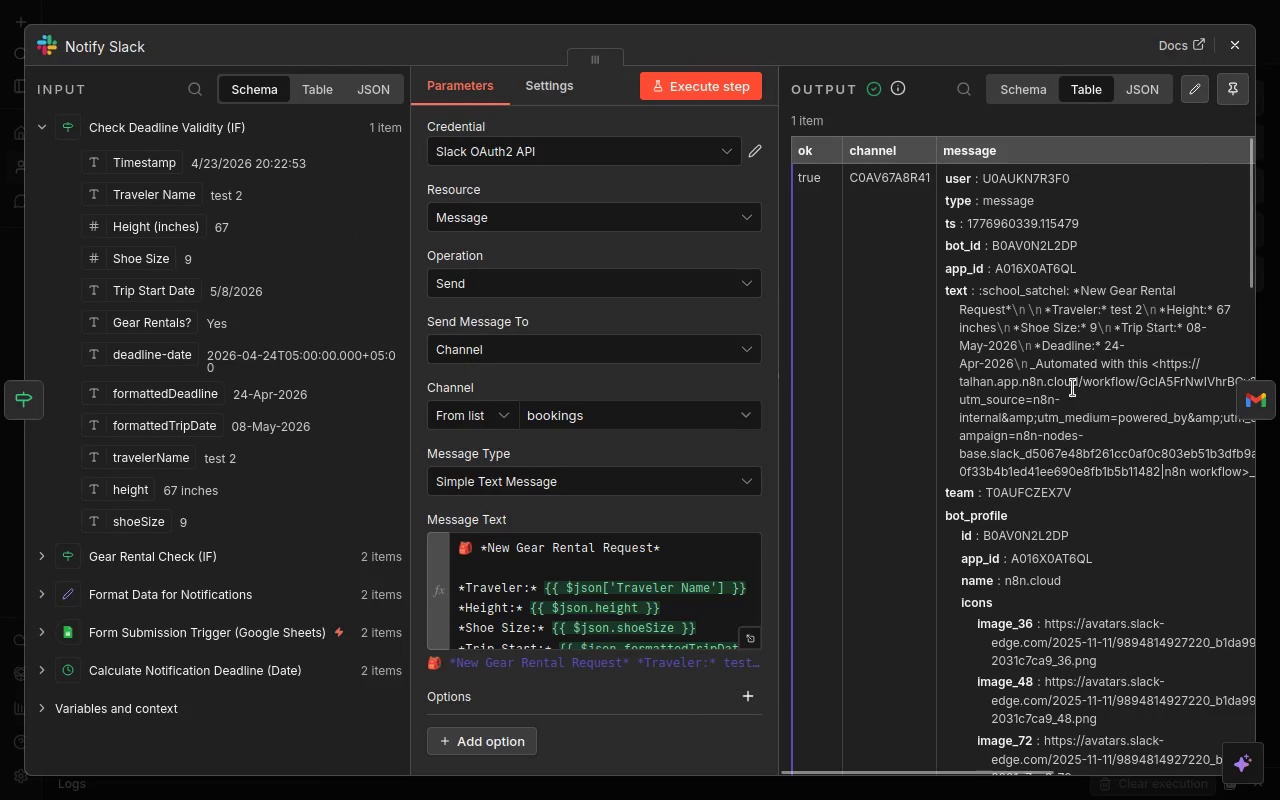 
scroll: coordinate [1072, 388], scroll_direction: down, amount: 1.0
 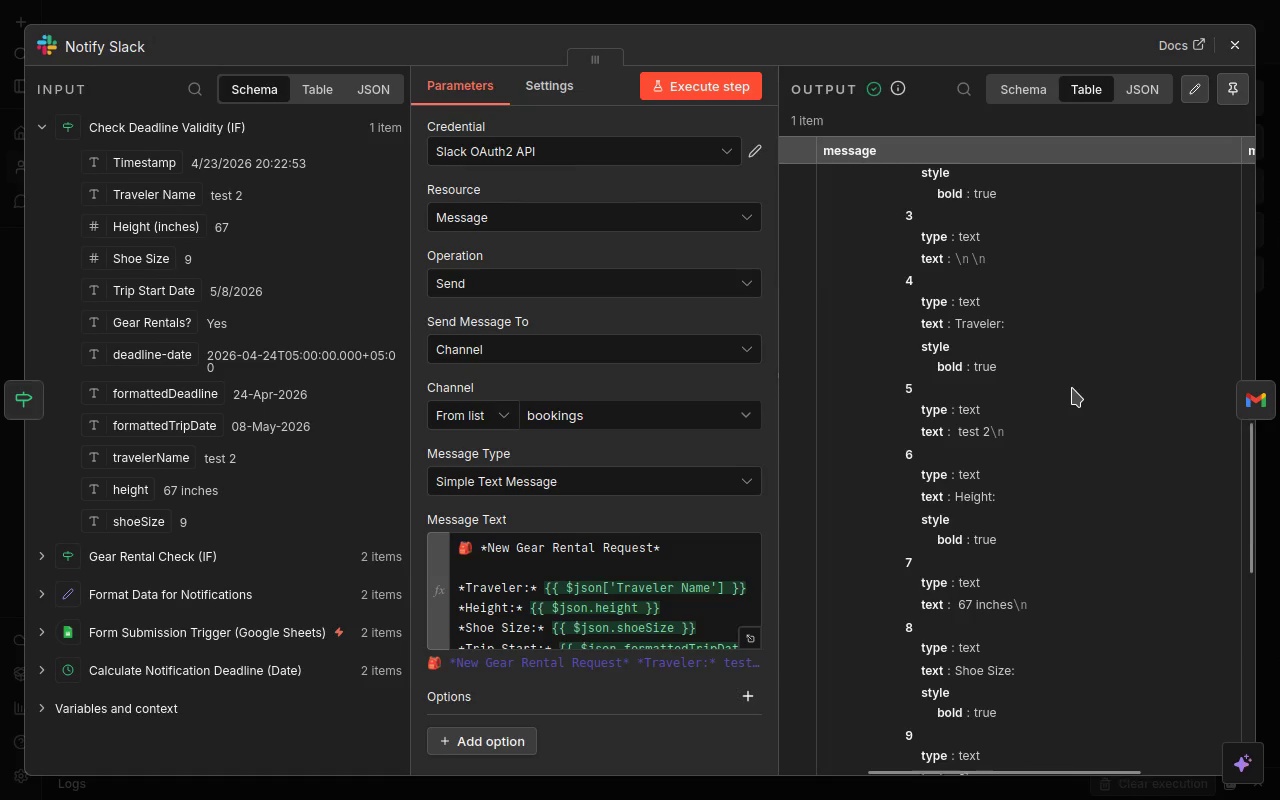 
scroll: coordinate [1072, 388], scroll_direction: up, amount: 7.0
 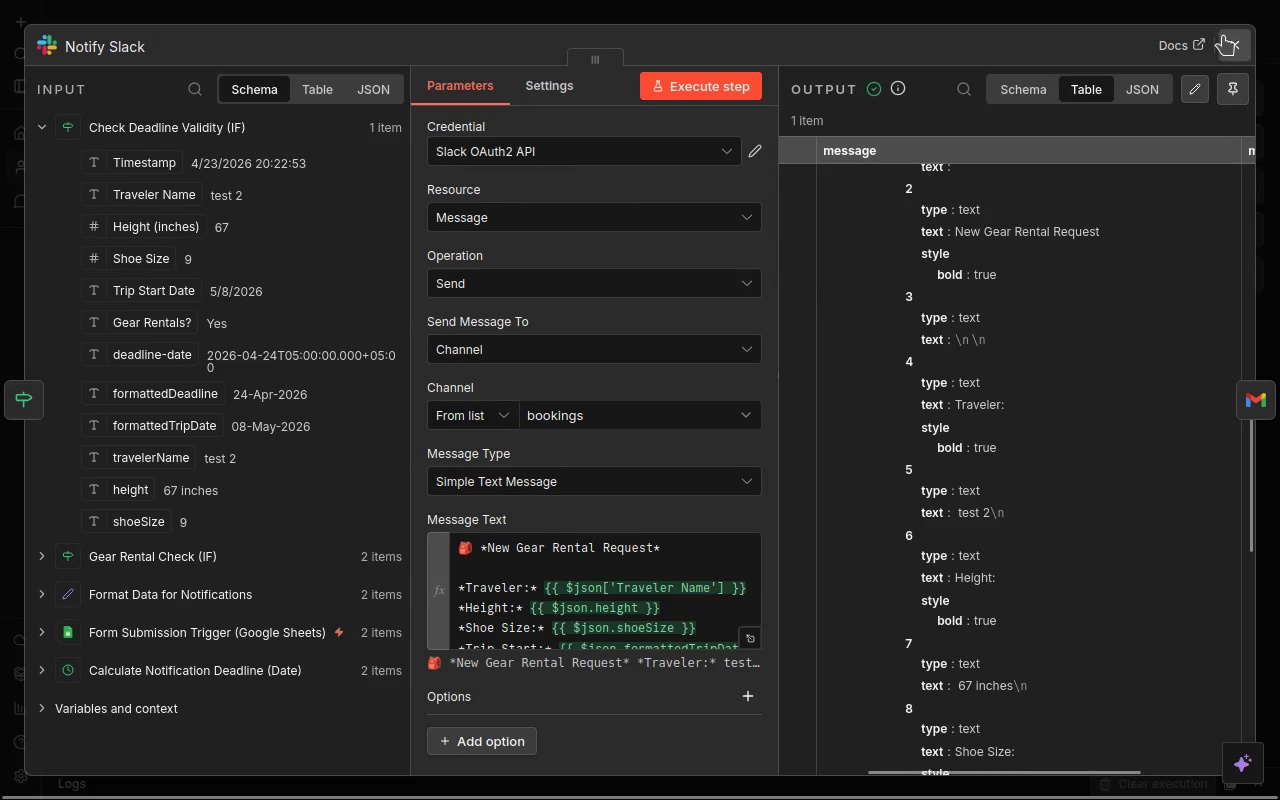 
left_click([1225, 40])
 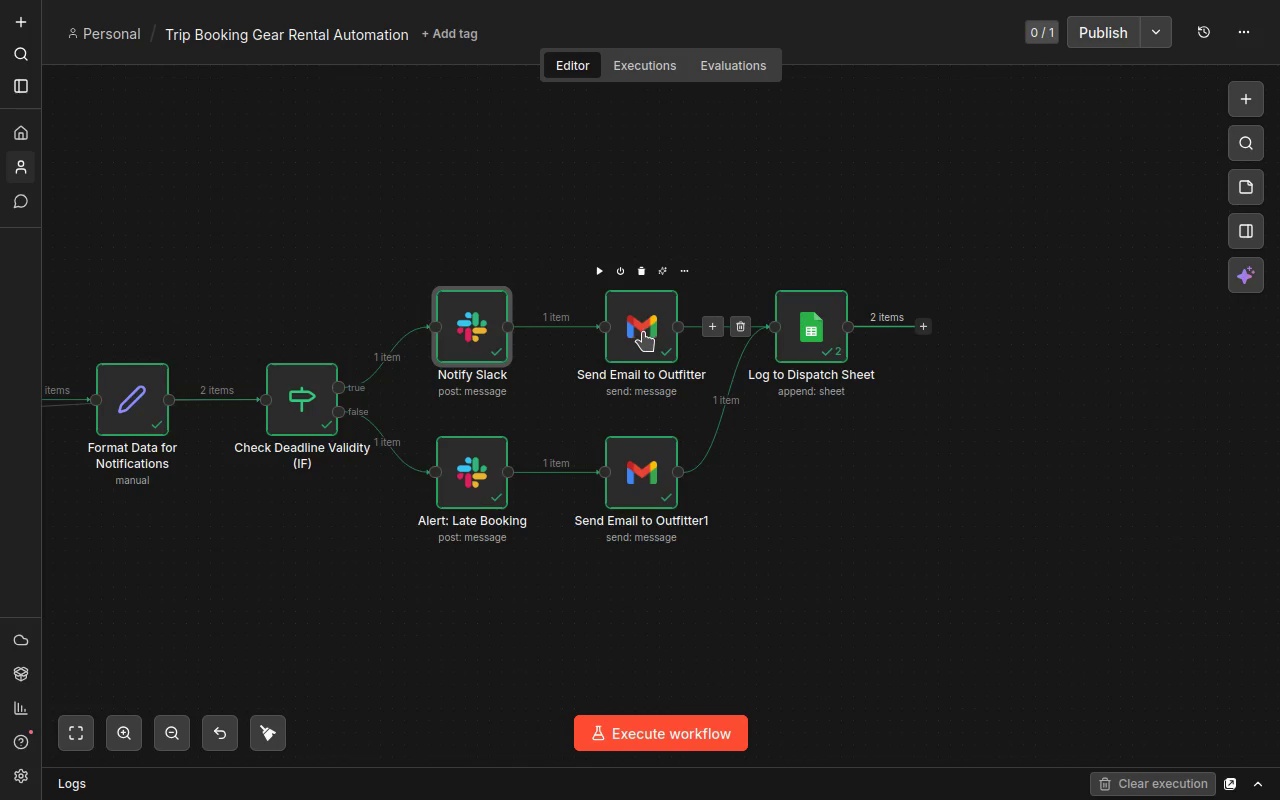 
double_click([630, 330])
 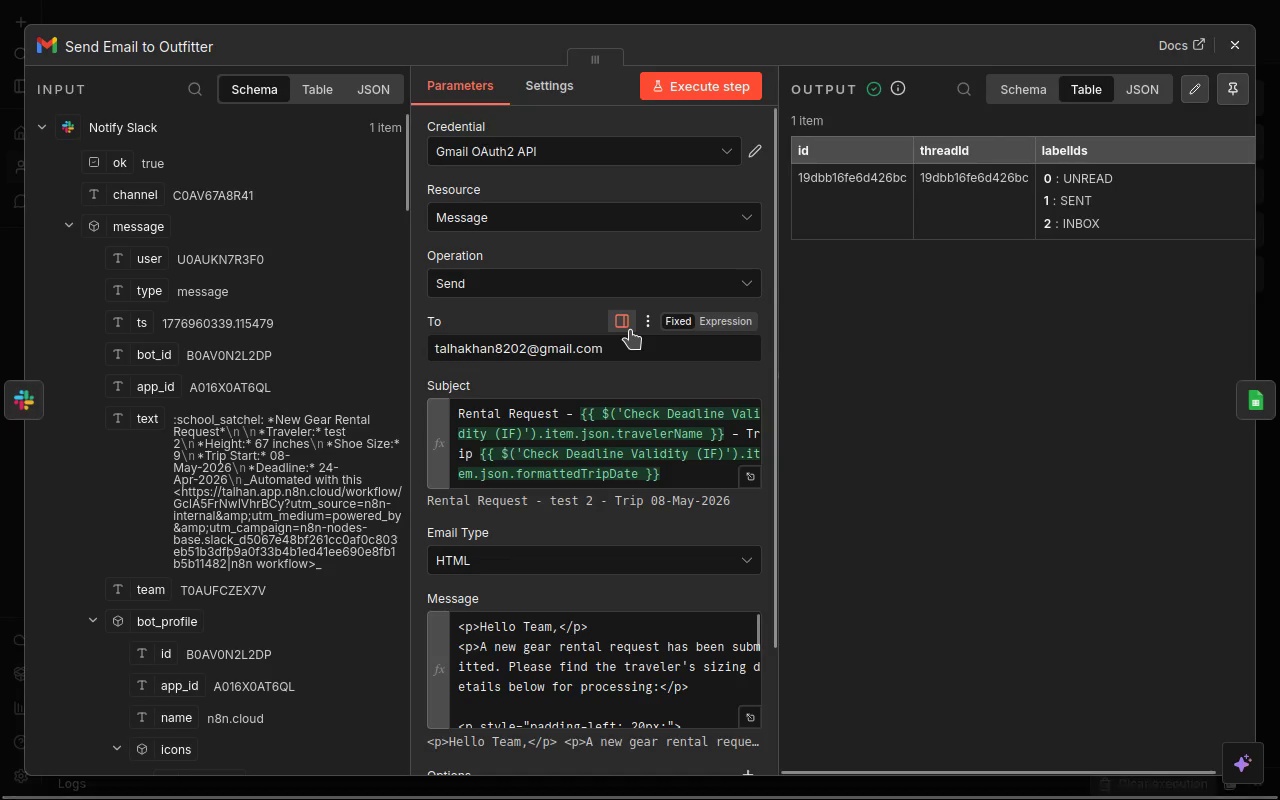 
hold_key(key=ShiftLeft, duration=1.5)
 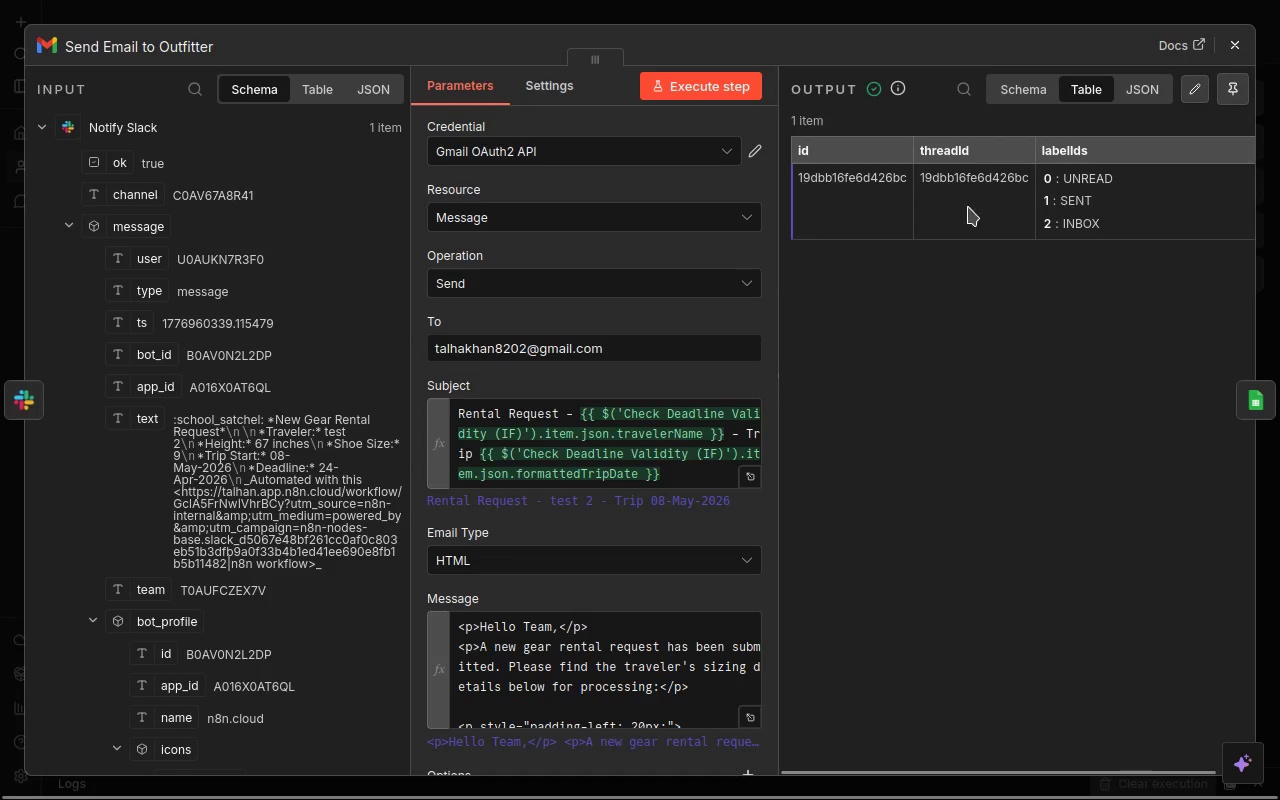 
hold_key(key=ShiftLeft, duration=1.45)
scroll: coordinate [1073, 188], scroll_direction: none, amount: 0.0
 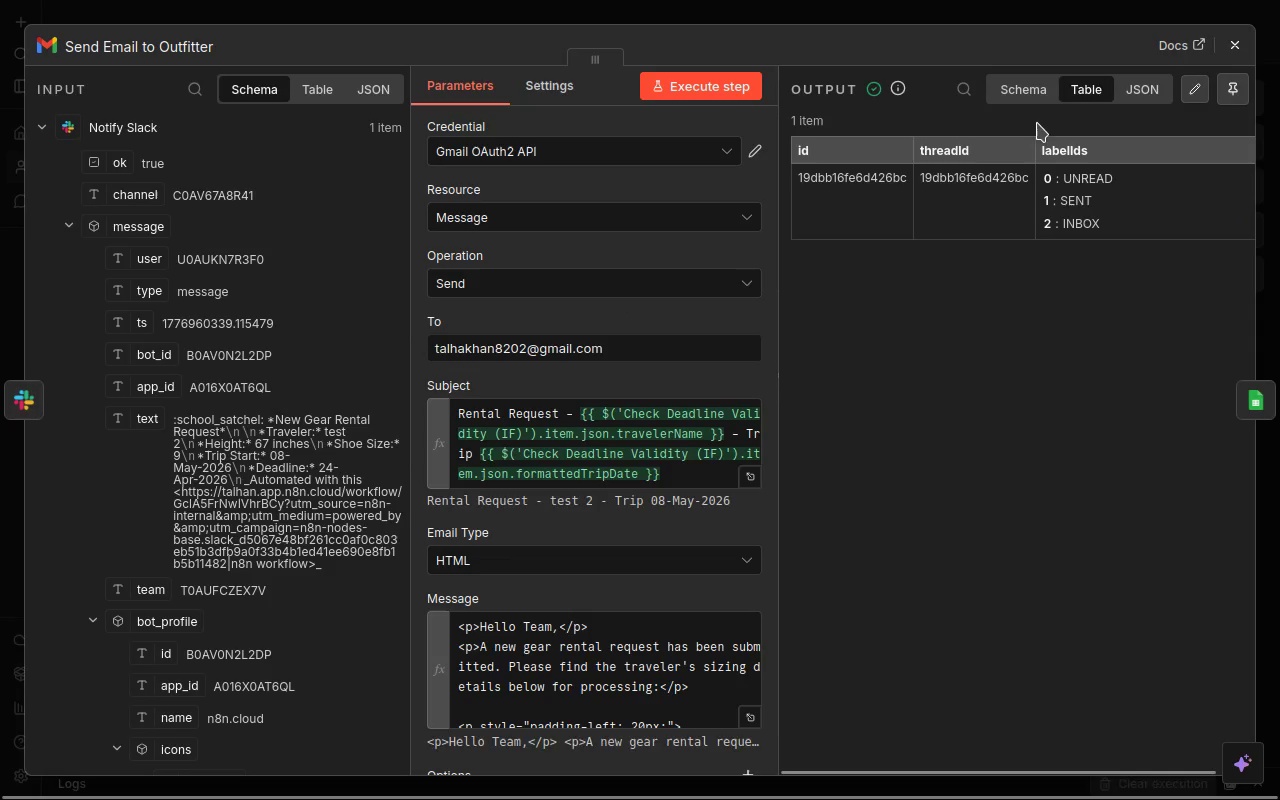 
hold_key(key=ShiftLeft, duration=0.84)
scroll: coordinate [1010, 207], scroll_direction: none, amount: 0.0
 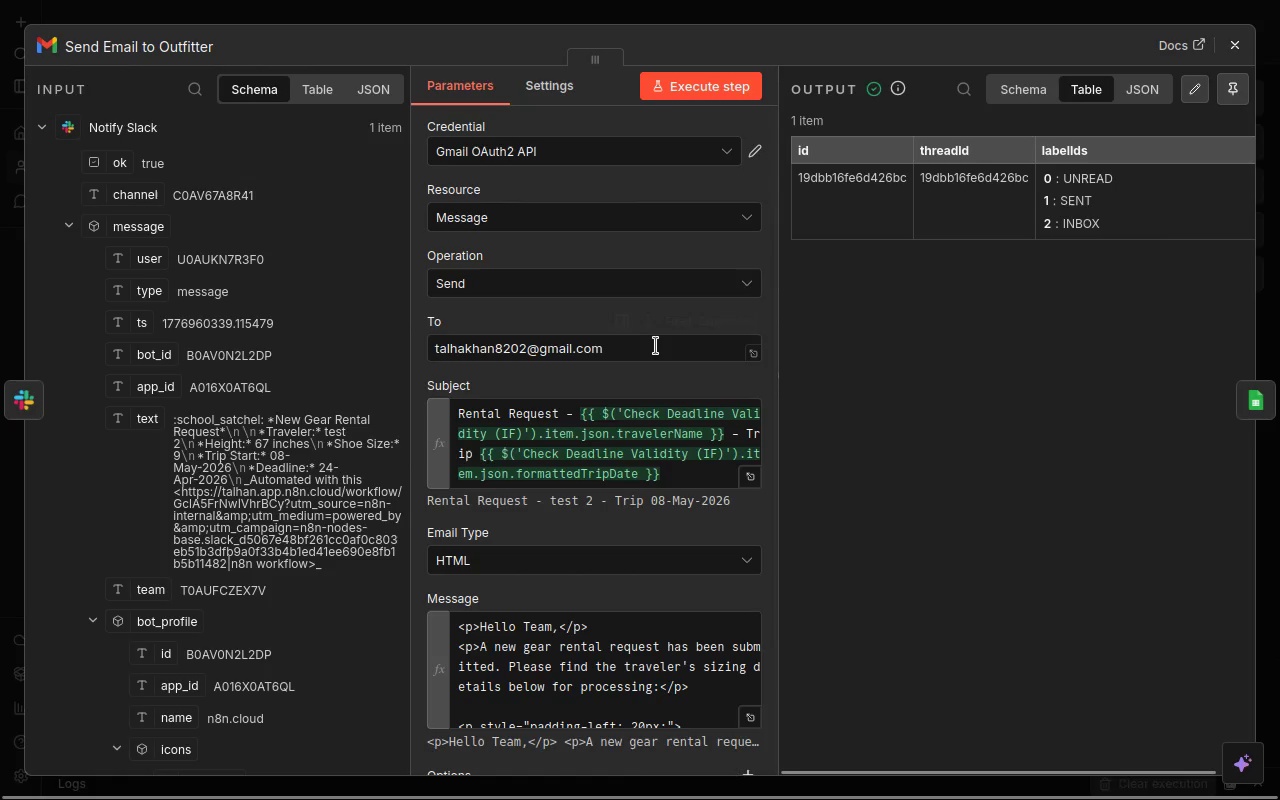 
scroll: coordinate [638, 365], scroll_direction: down, amount: 1.0
 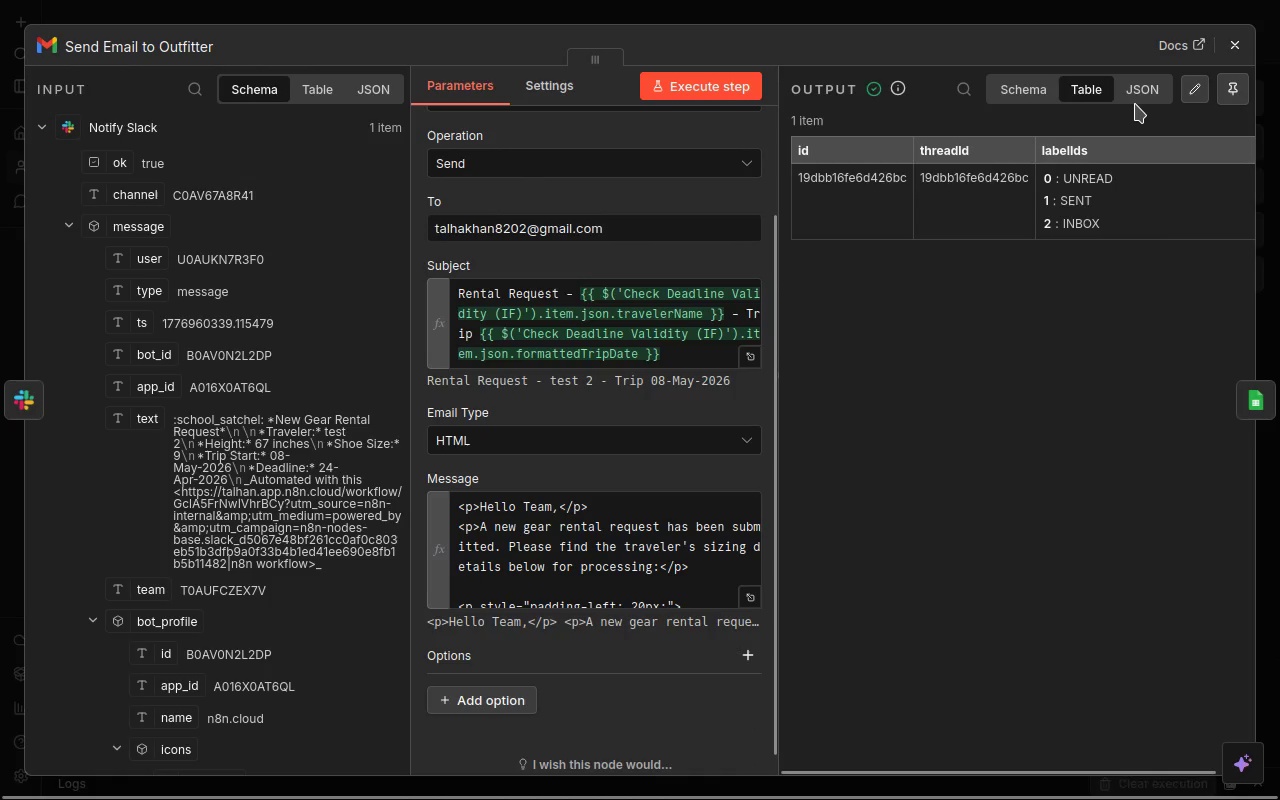 
left_click([1136, 98])
 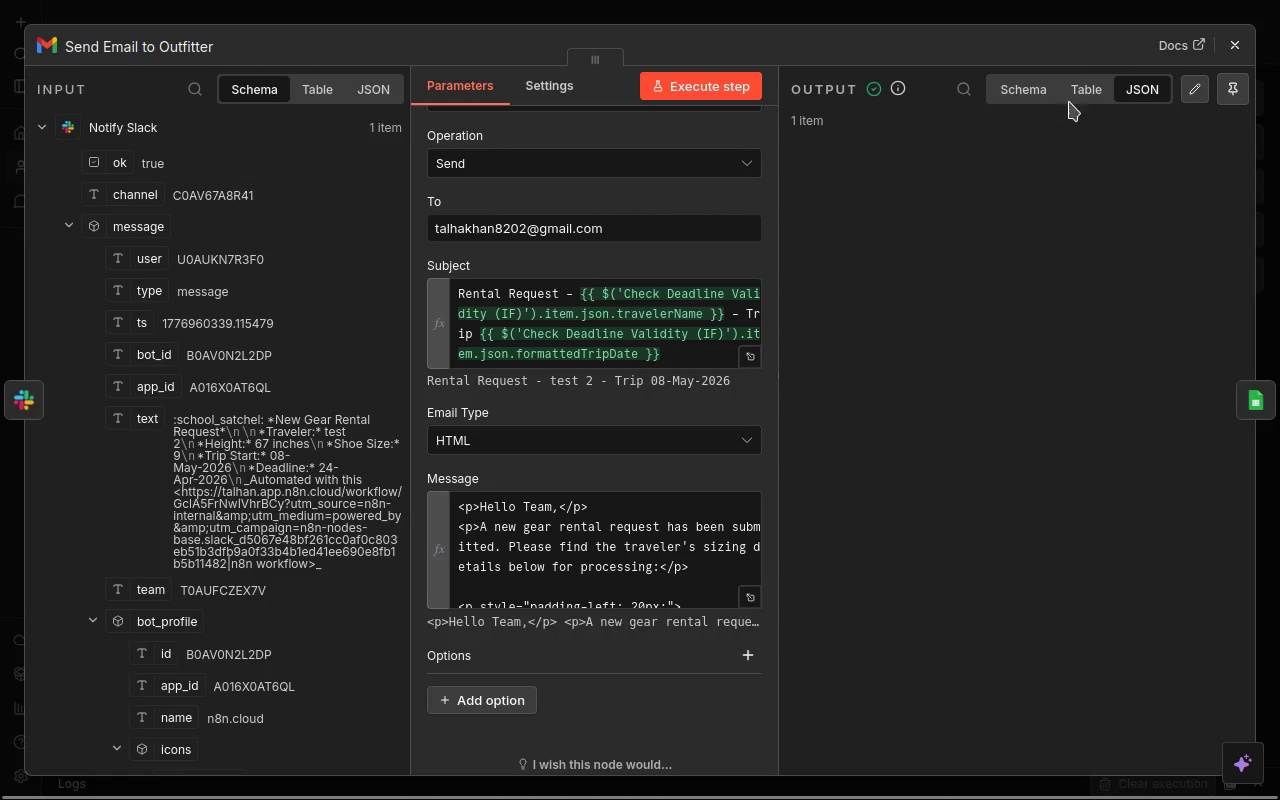 
left_click([1077, 99])
 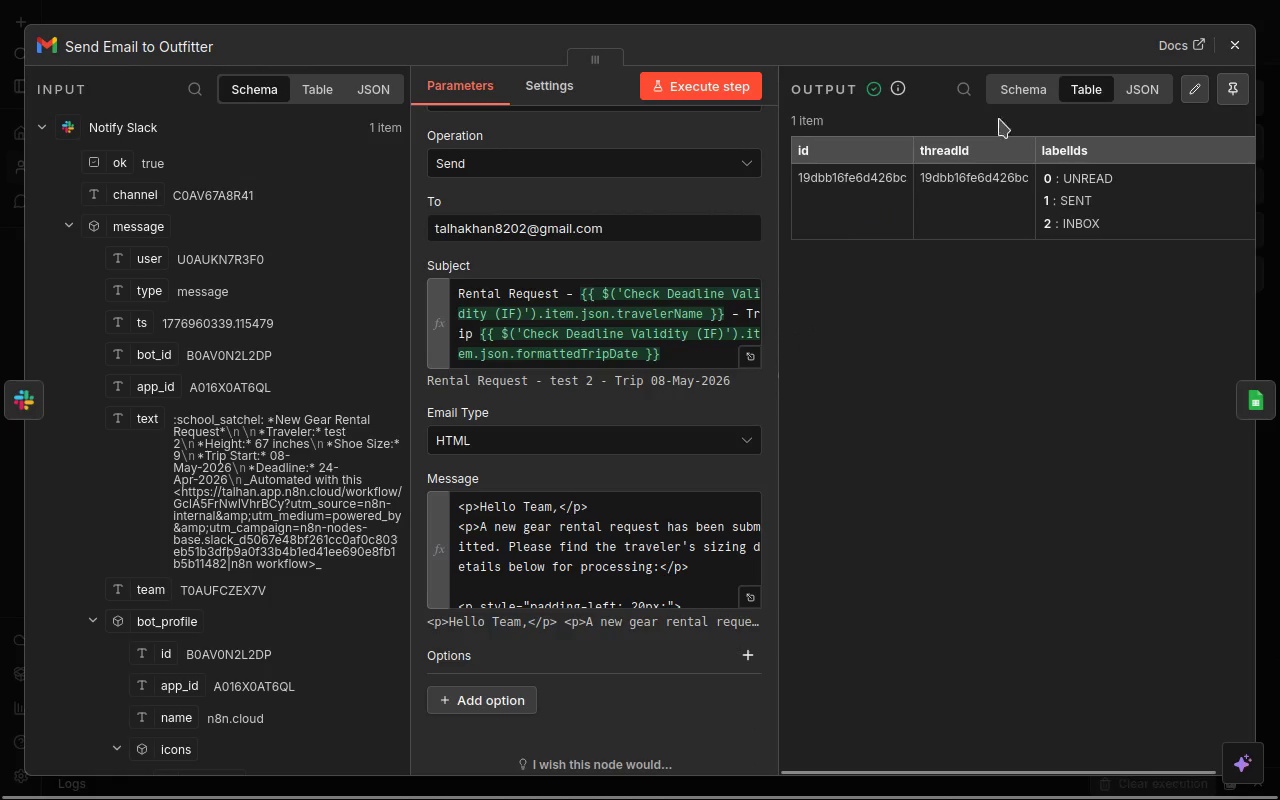 
hold_key(key=ShiftLeft, duration=0.49)
scroll: coordinate [667, 506], scroll_direction: down, amount: 14.0
 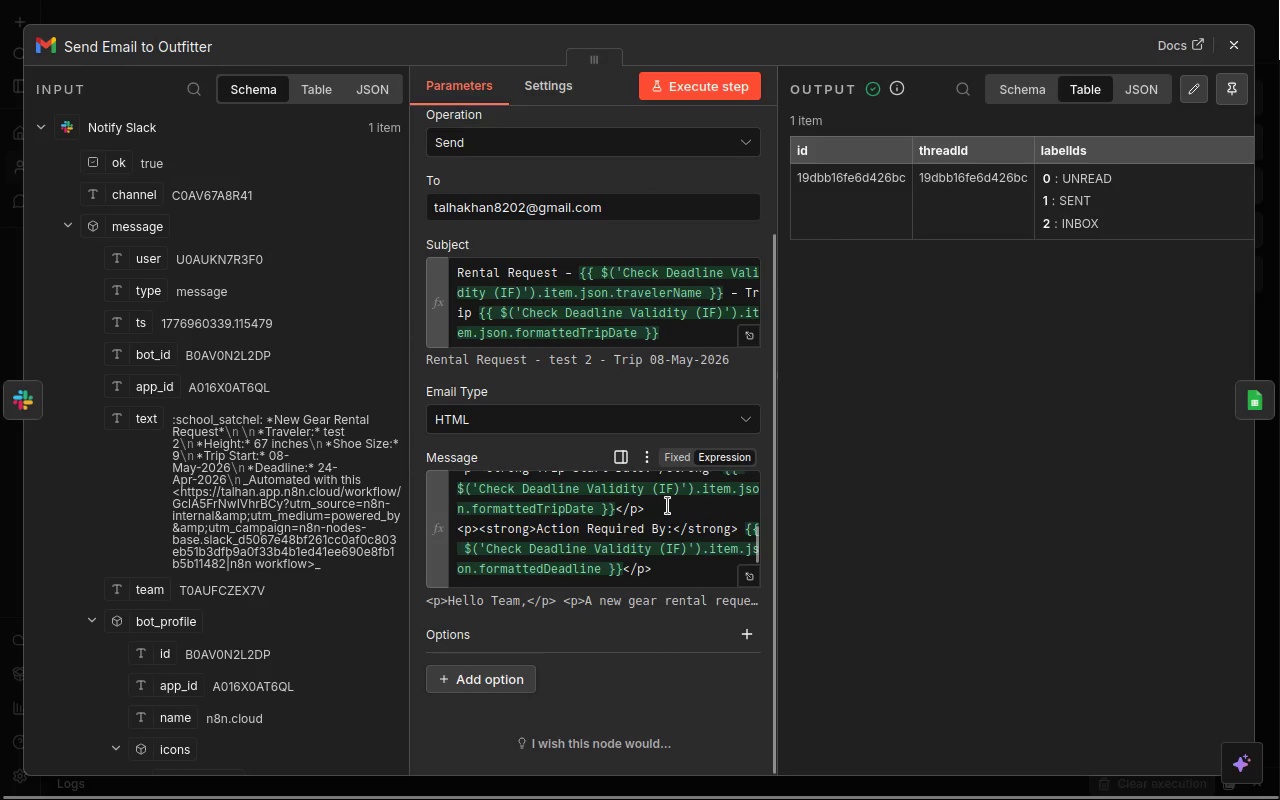 
left_click([1237, 45])
 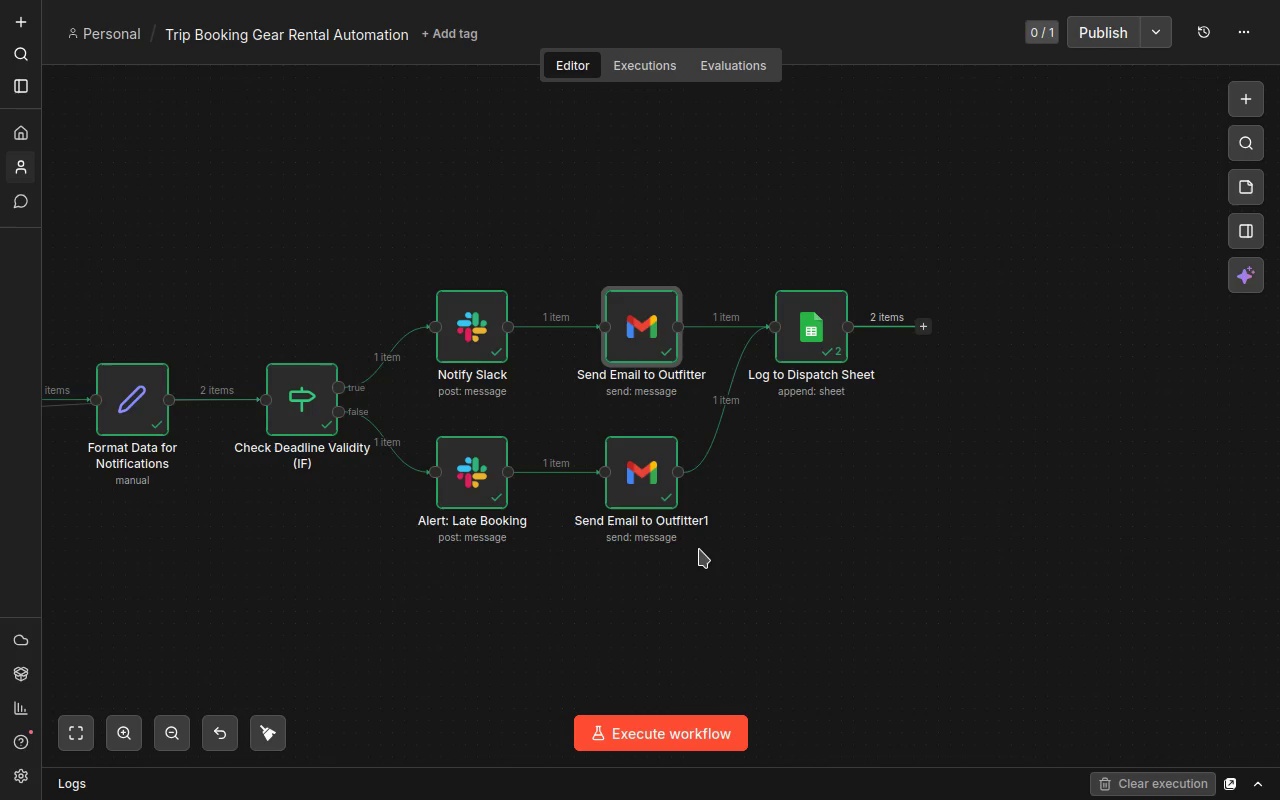 
hold_key(key=ShiftLeft, duration=4.62)
scroll: coordinate [726, 457], scroll_direction: up, amount: 9.0
 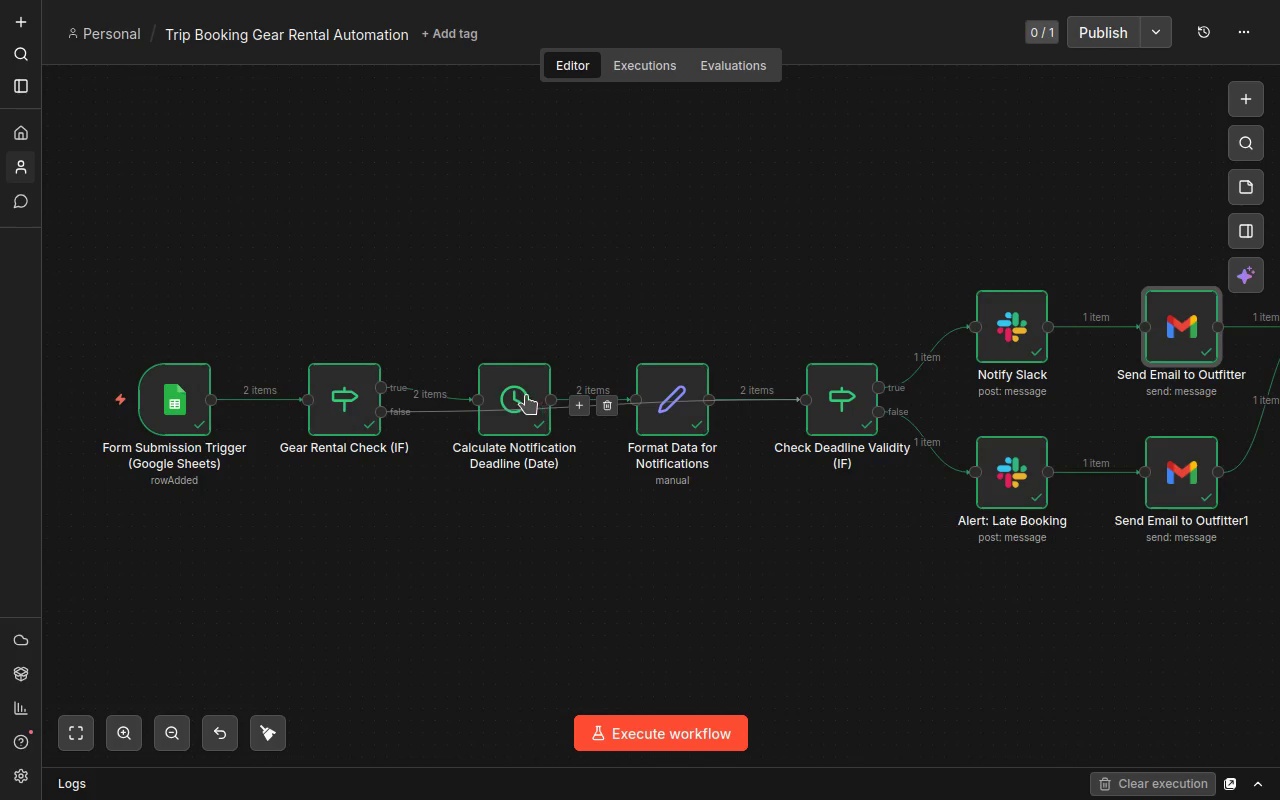 
hold_key(key=ShiftLeft, duration=0.9)
scroll: coordinate [642, 408], scroll_direction: down, amount: 5.0
 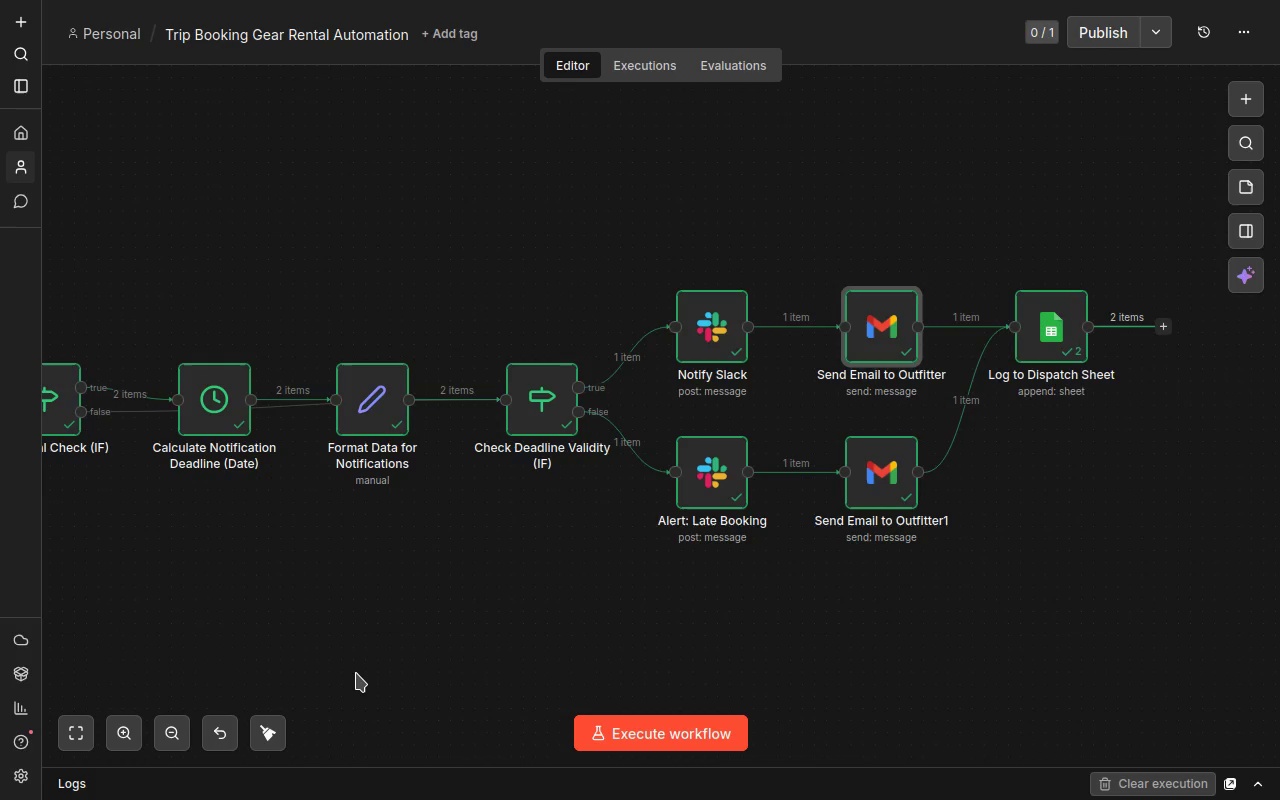 
key(Alt+Tab)
 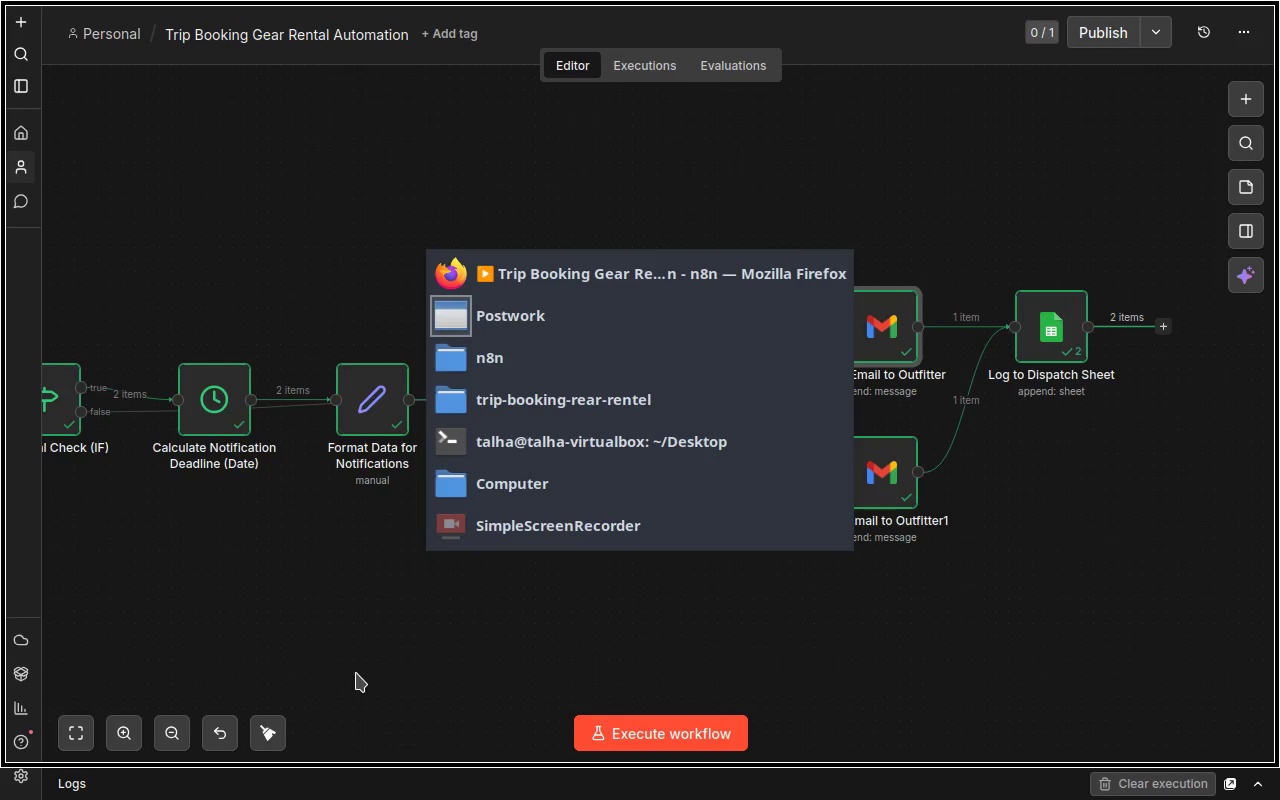 
key(Alt+Tab)
 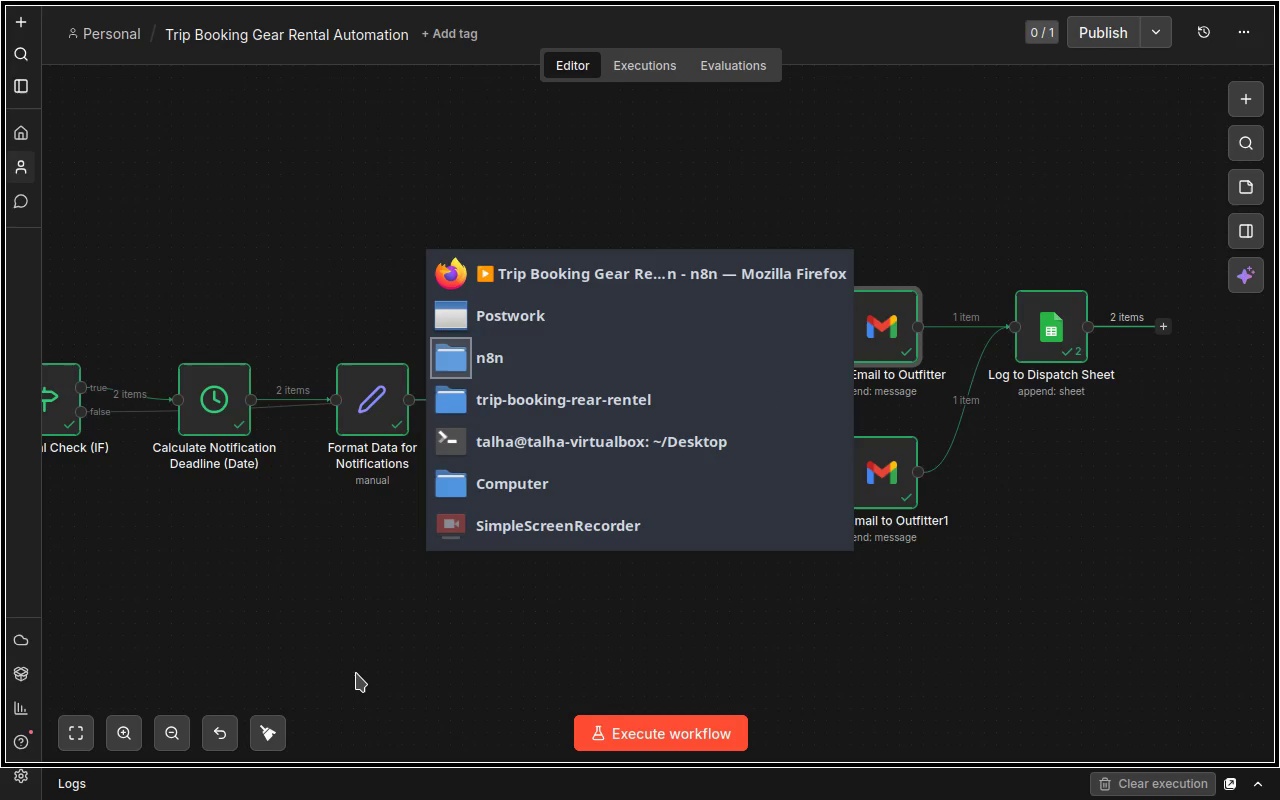 
key(Alt+Tab)
 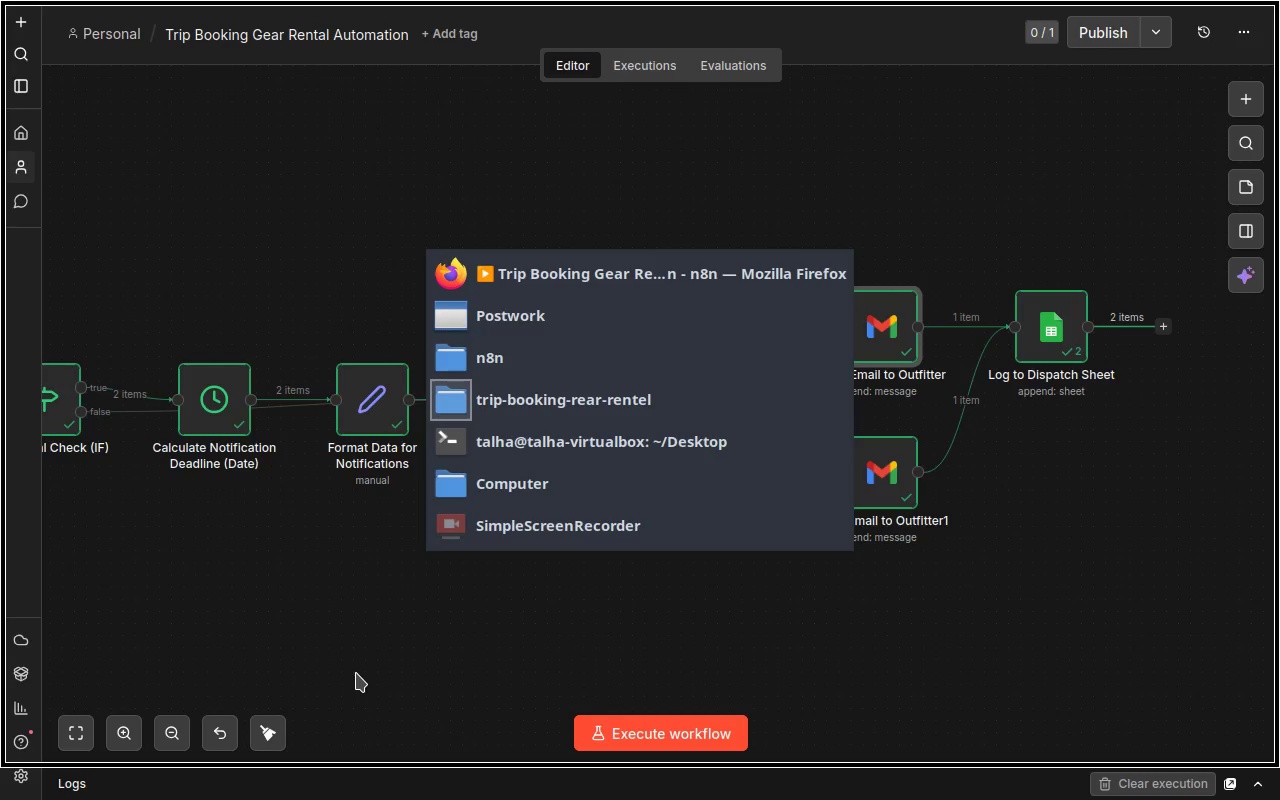 
key(Alt+Tab)
 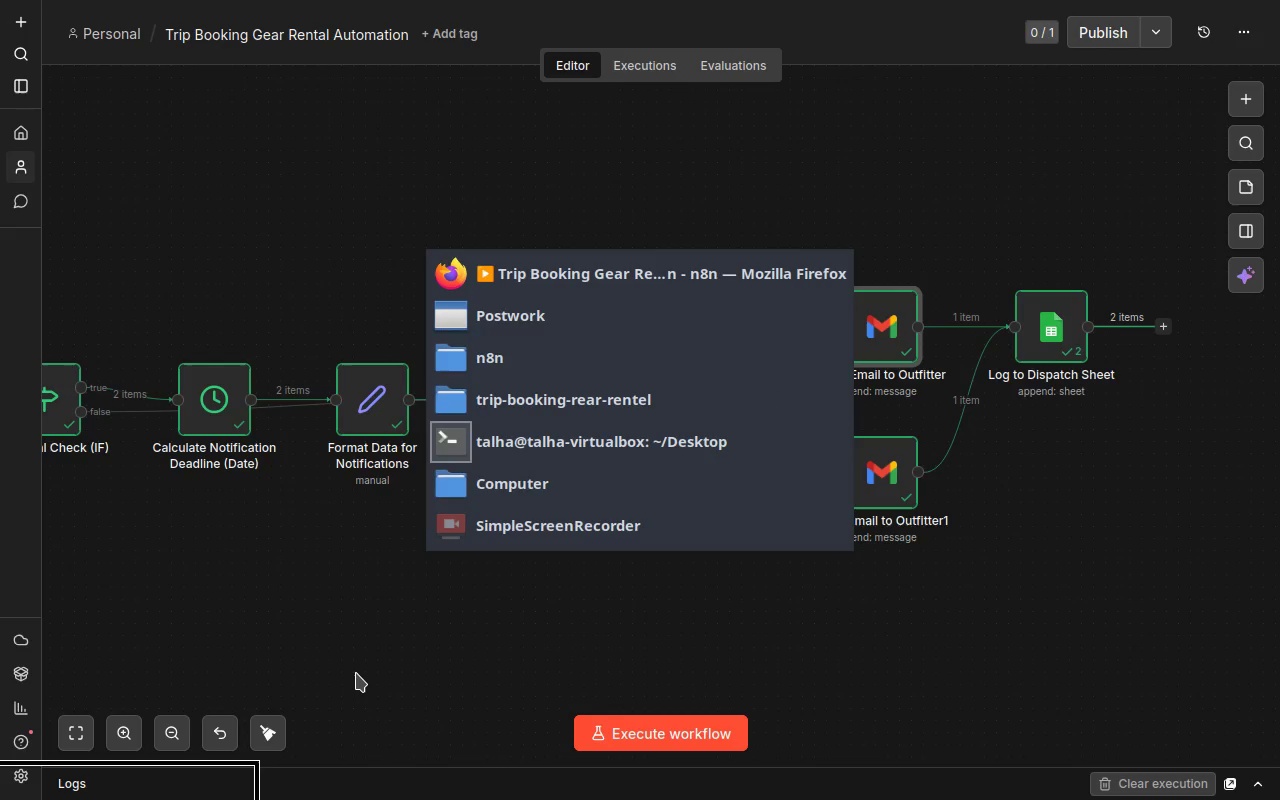 
key(Alt+Tab)
 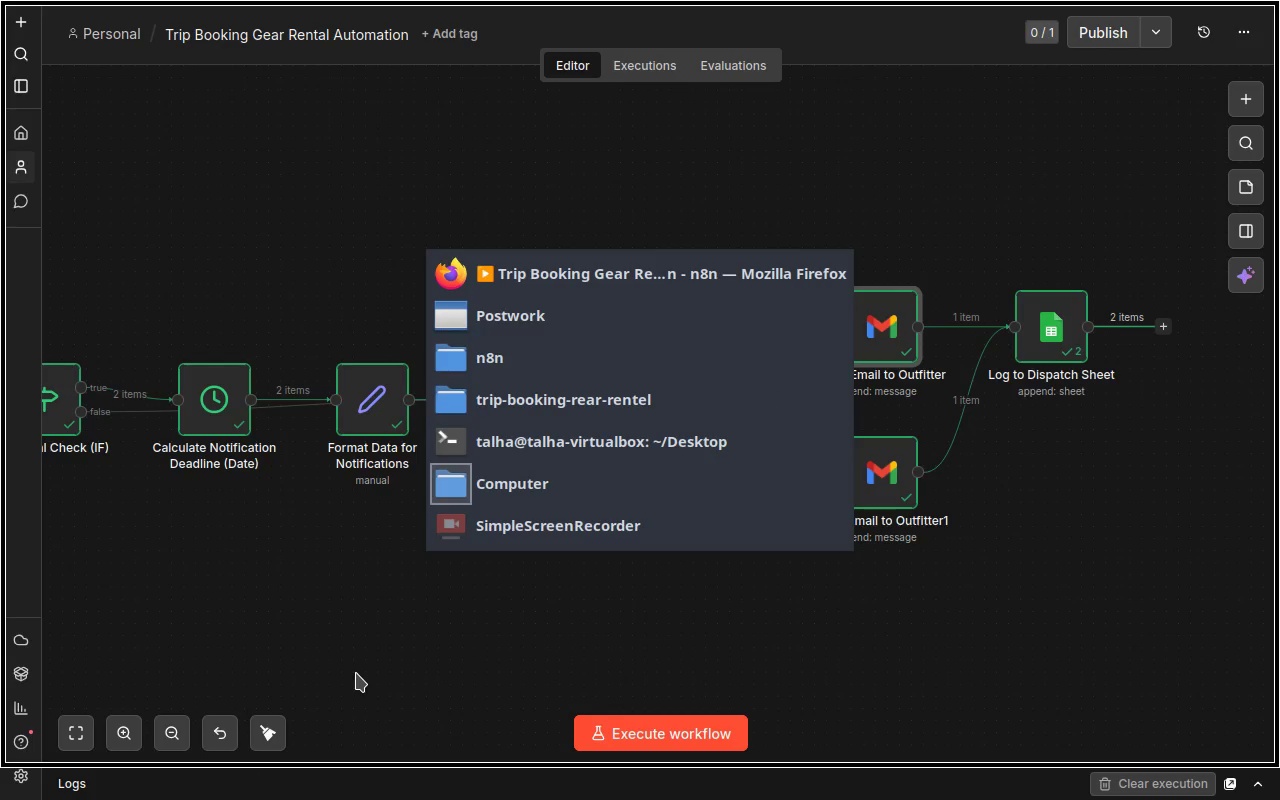 
key(Alt+Tab)
 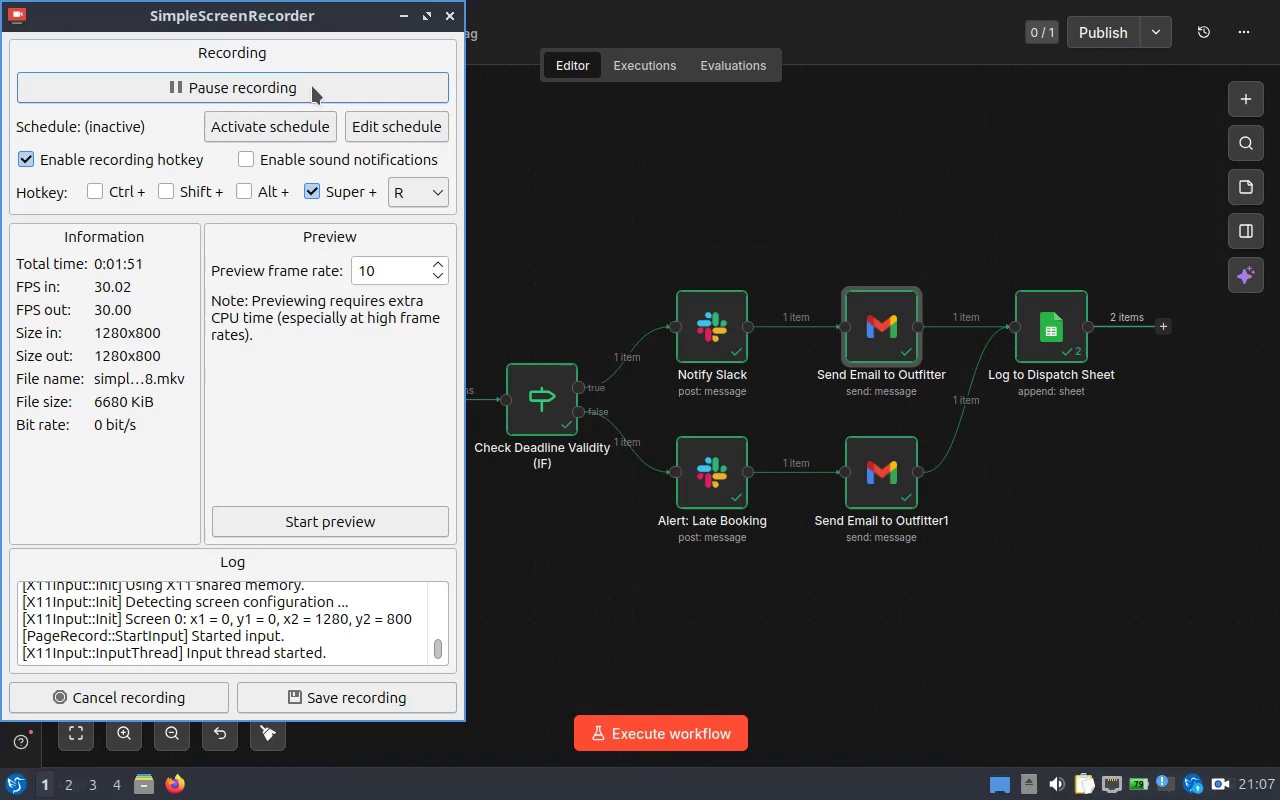 
left_click([295, 91])
 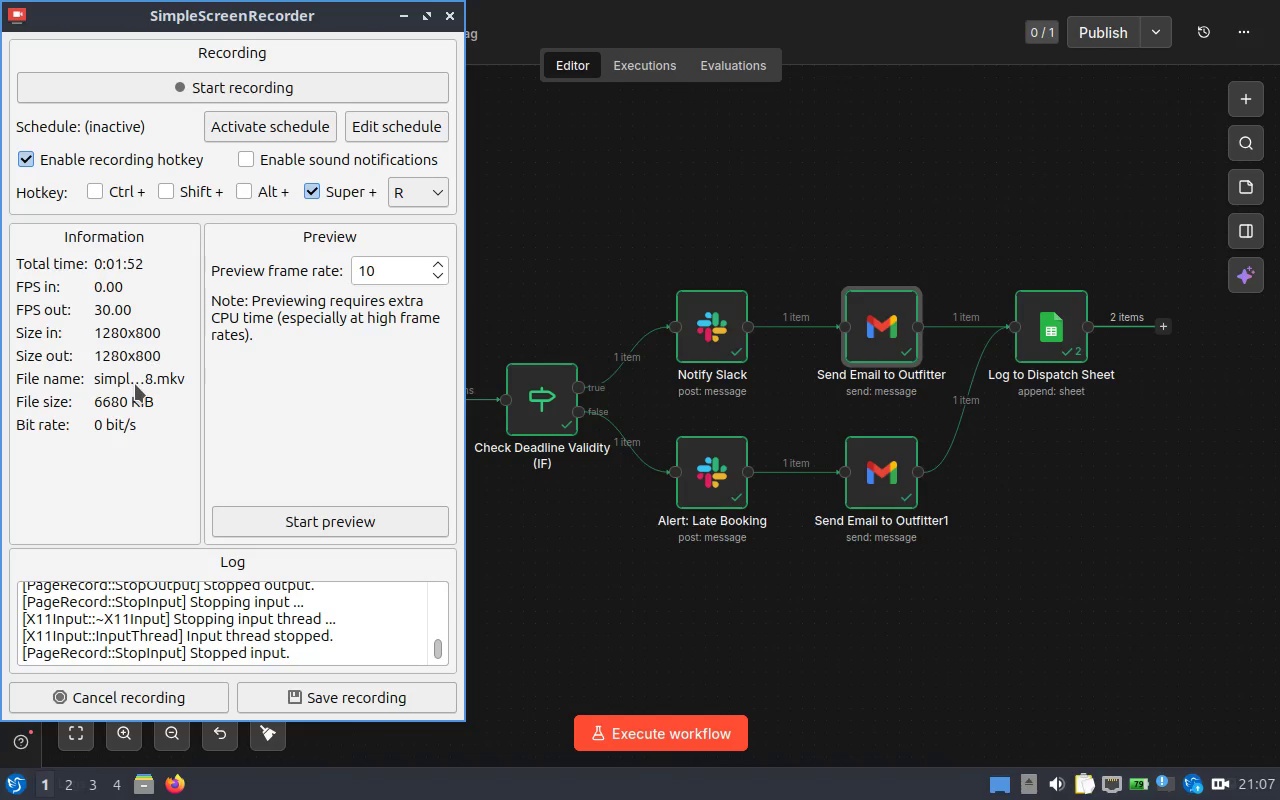 
wait(6.83)
 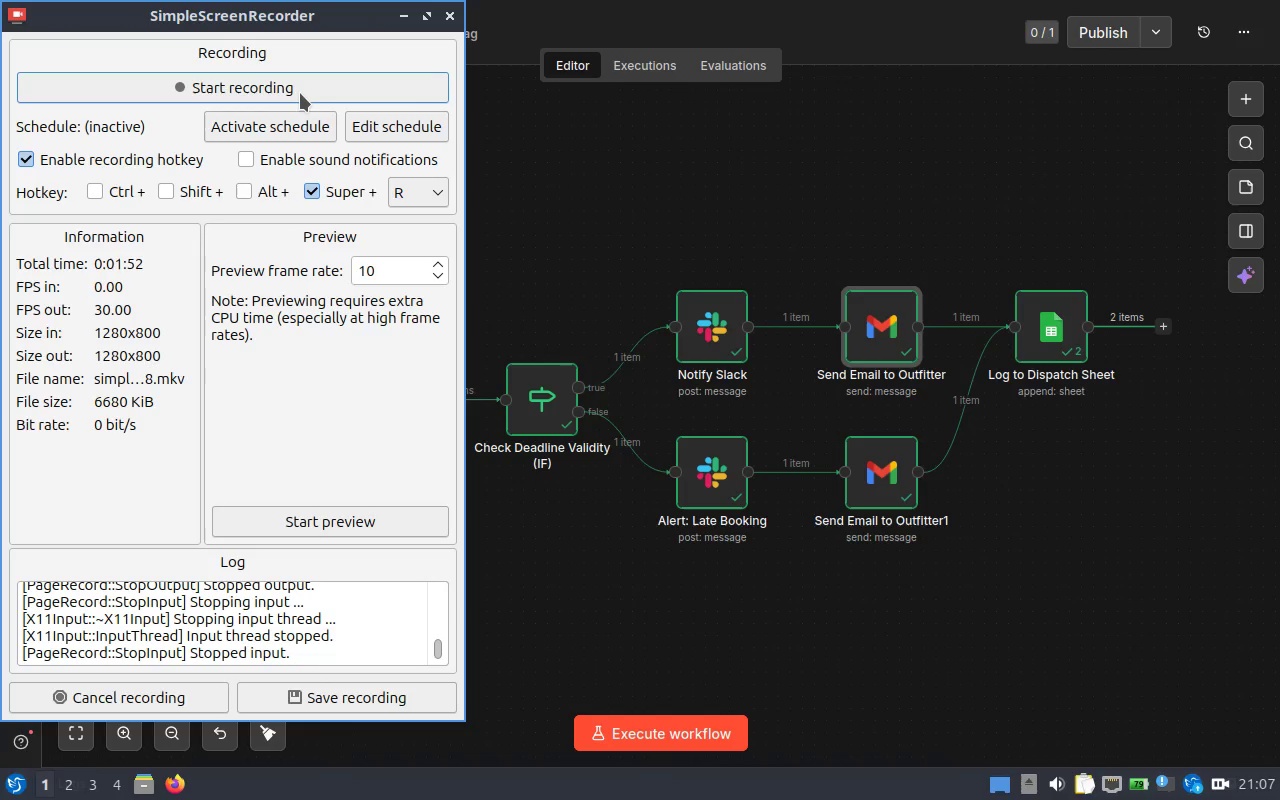 
key(Alt+Tab)
 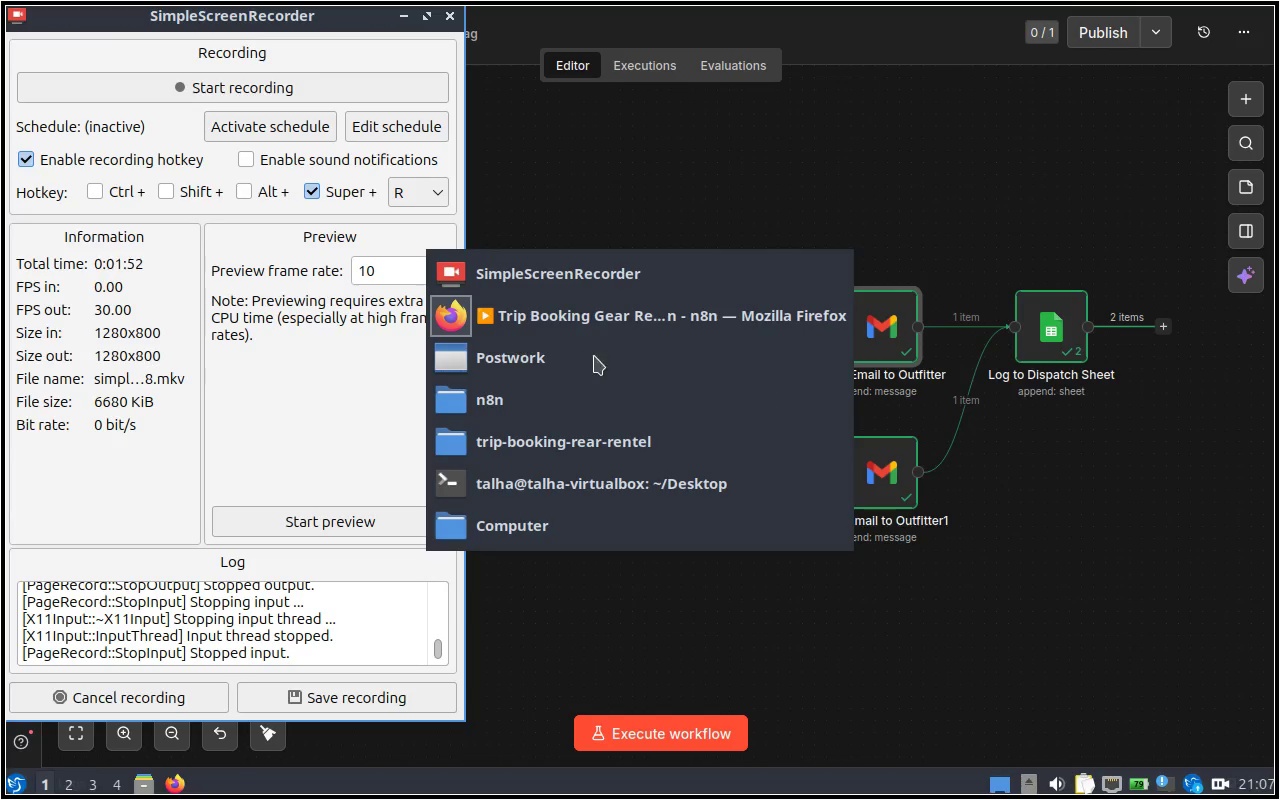 
key(Alt+Tab)